 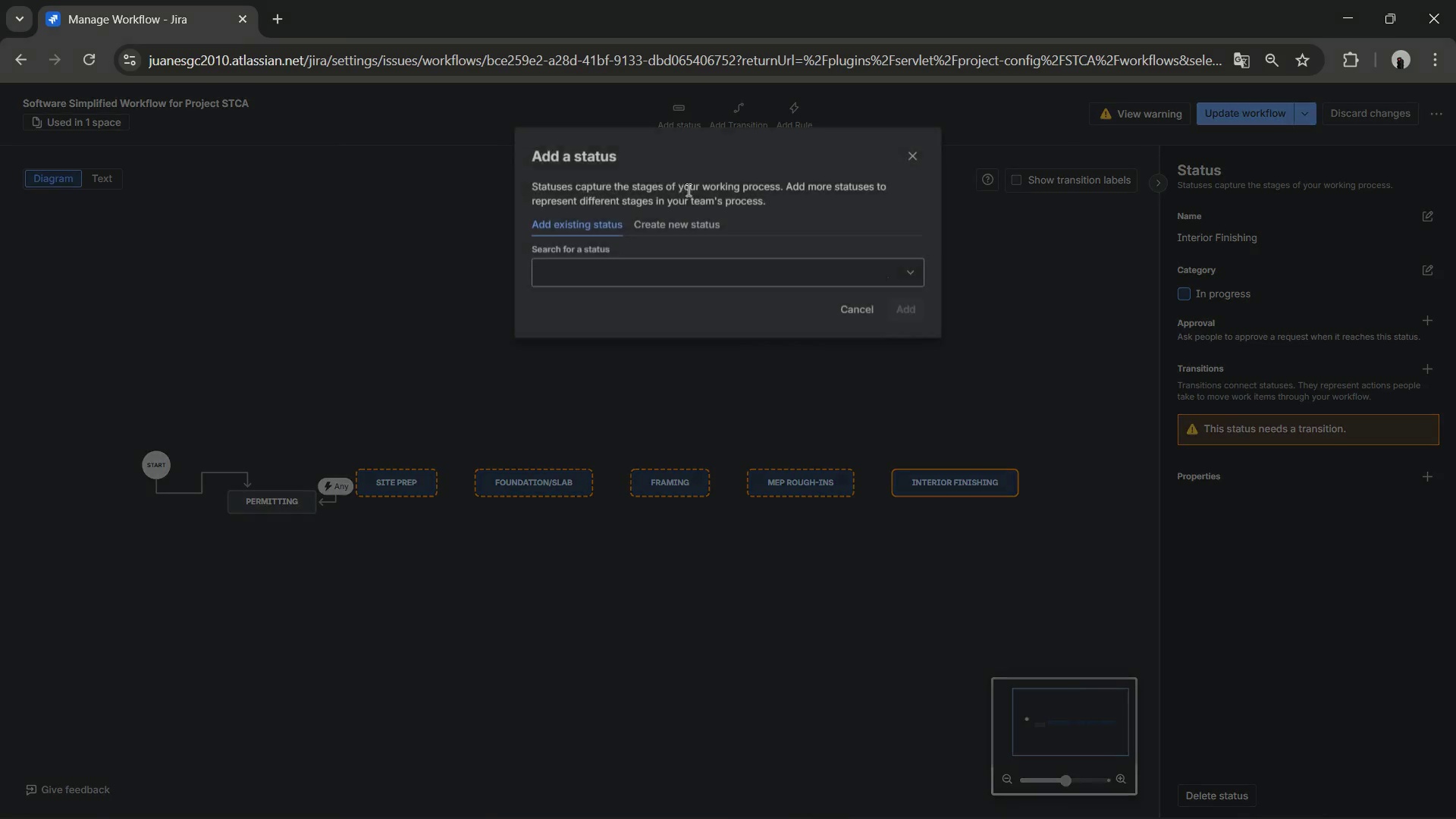 
left_click([653, 231])
 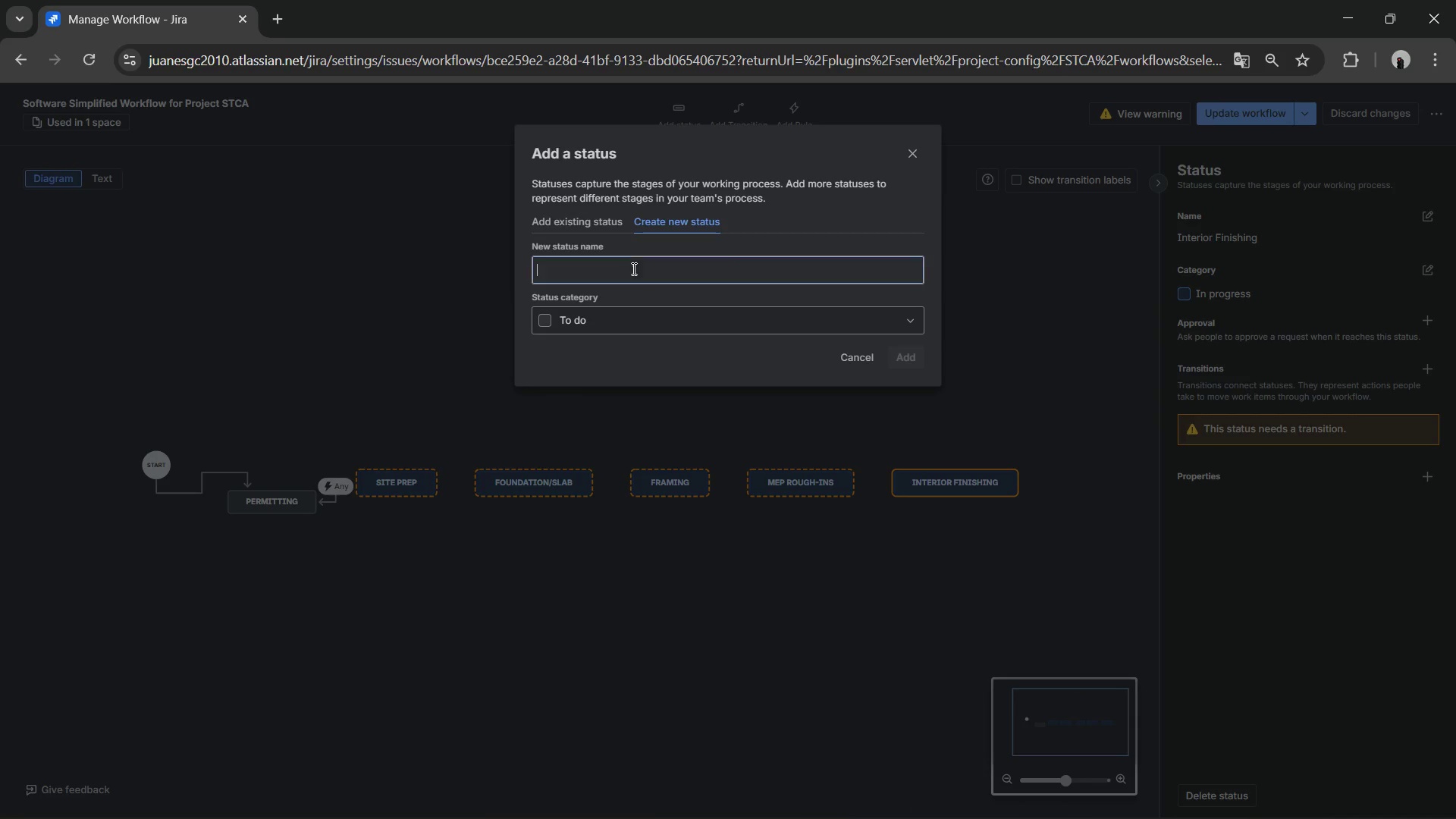 
key(Control+V)
 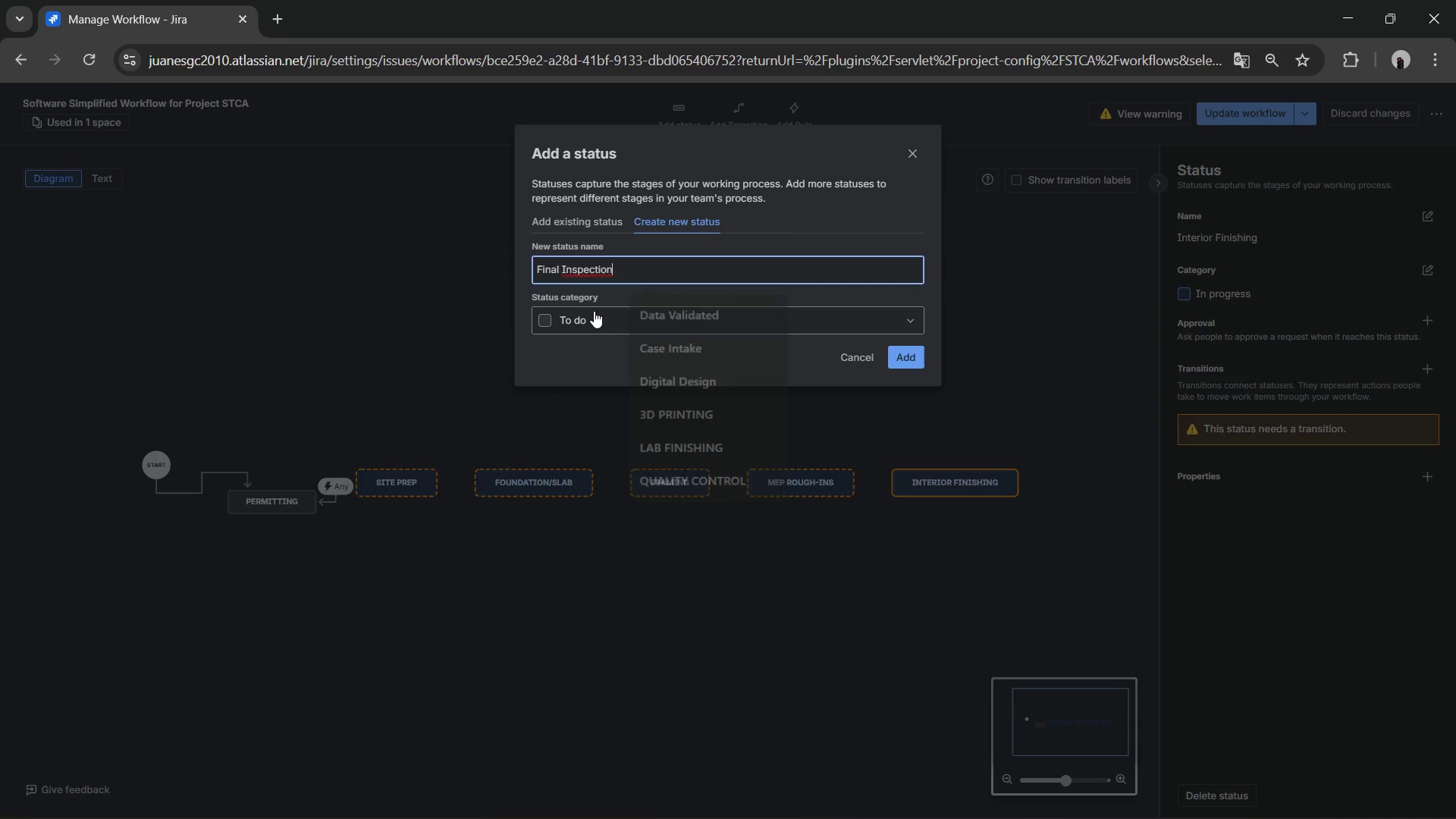 
left_click([592, 313])
 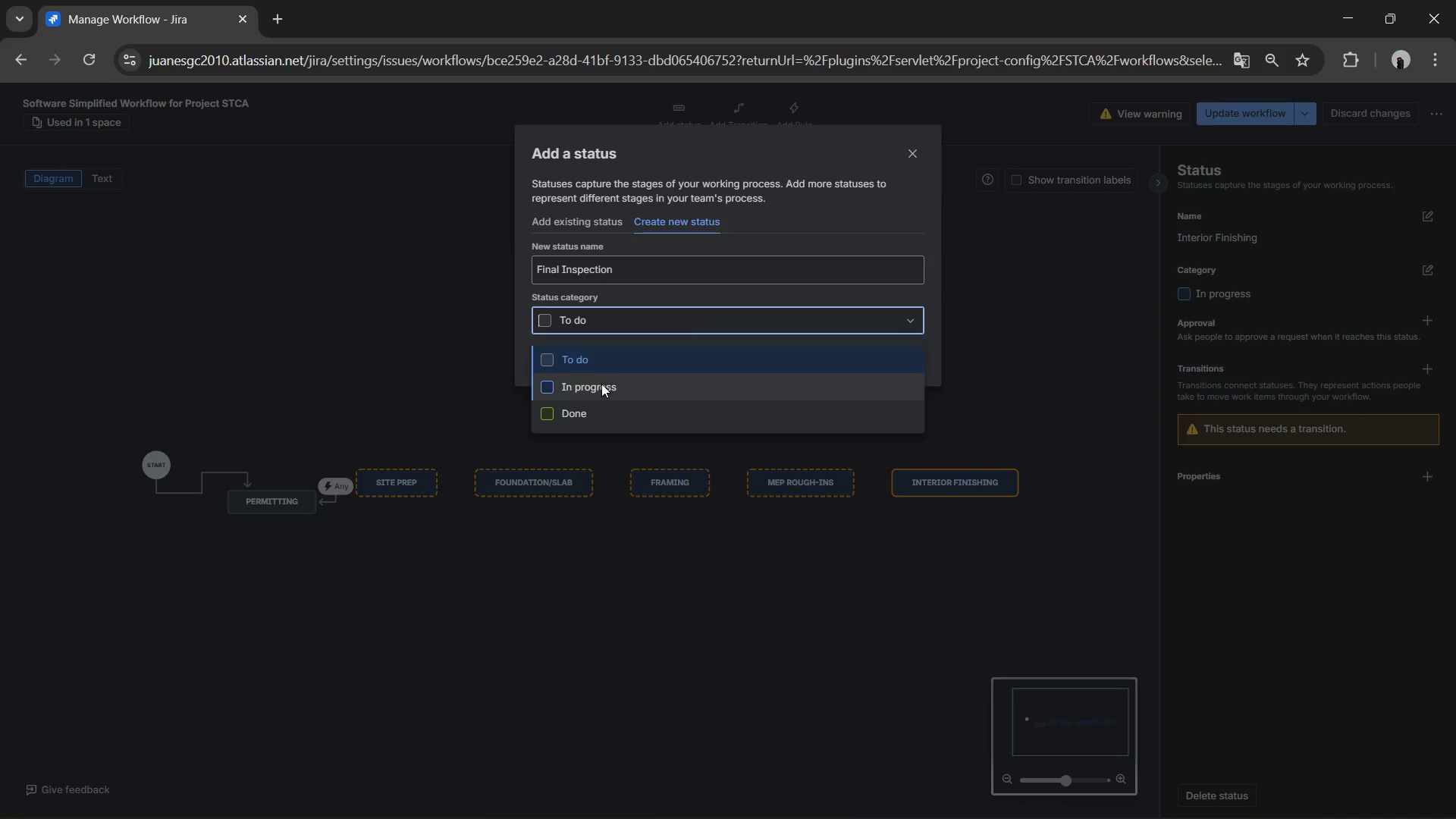 
left_click([601, 381])
 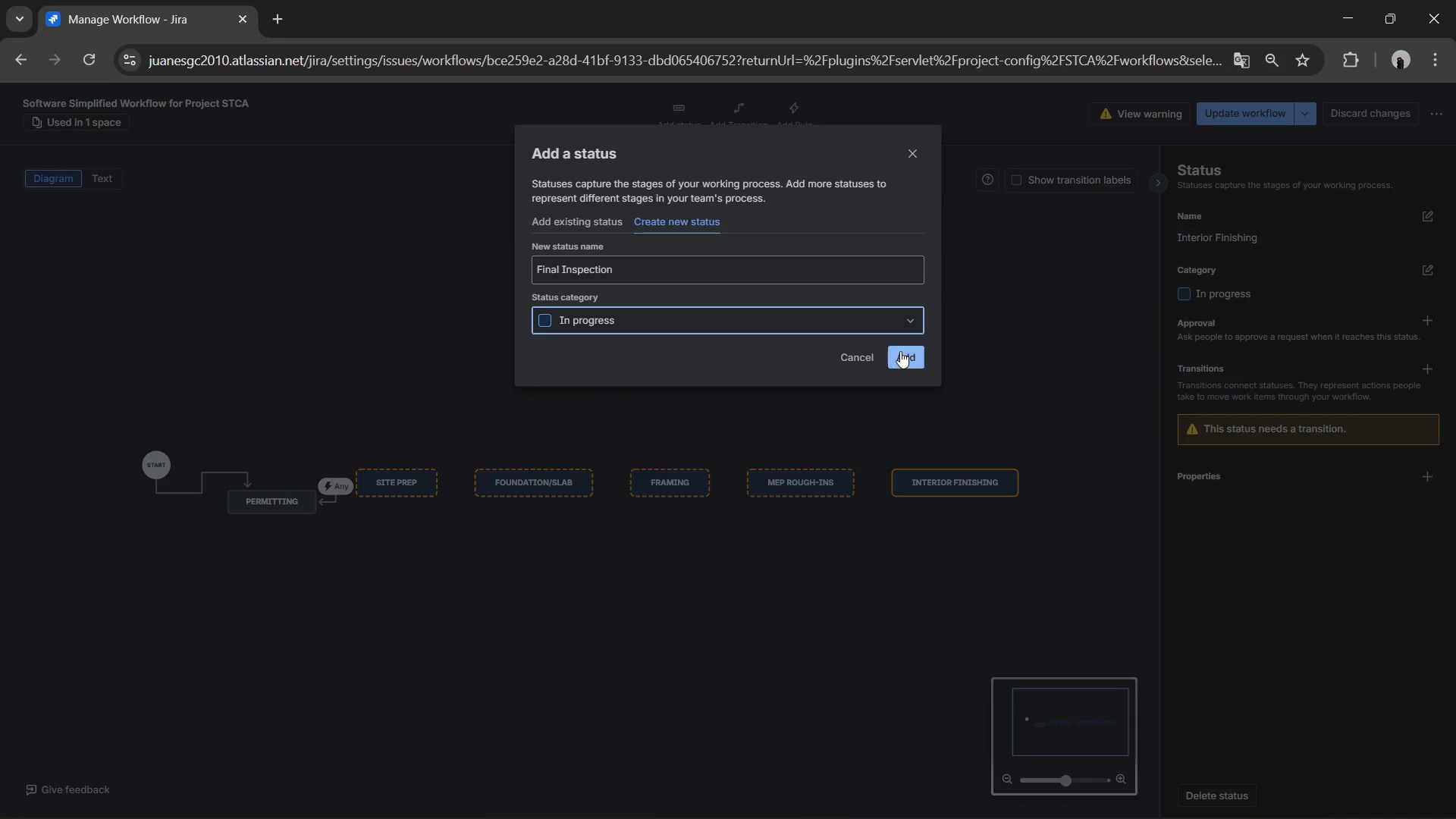 
left_click([900, 351])
 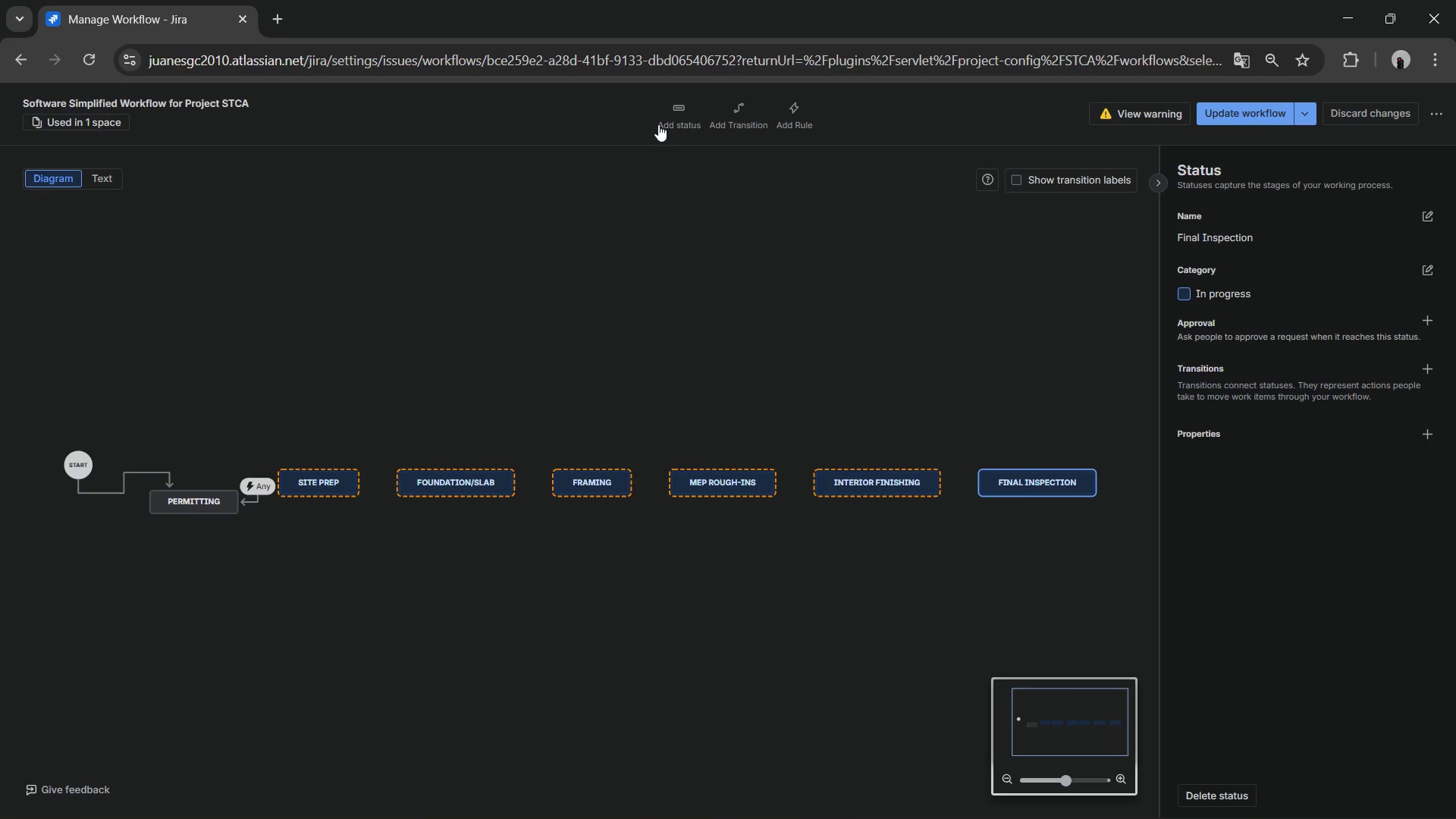 
left_click([682, 114])
 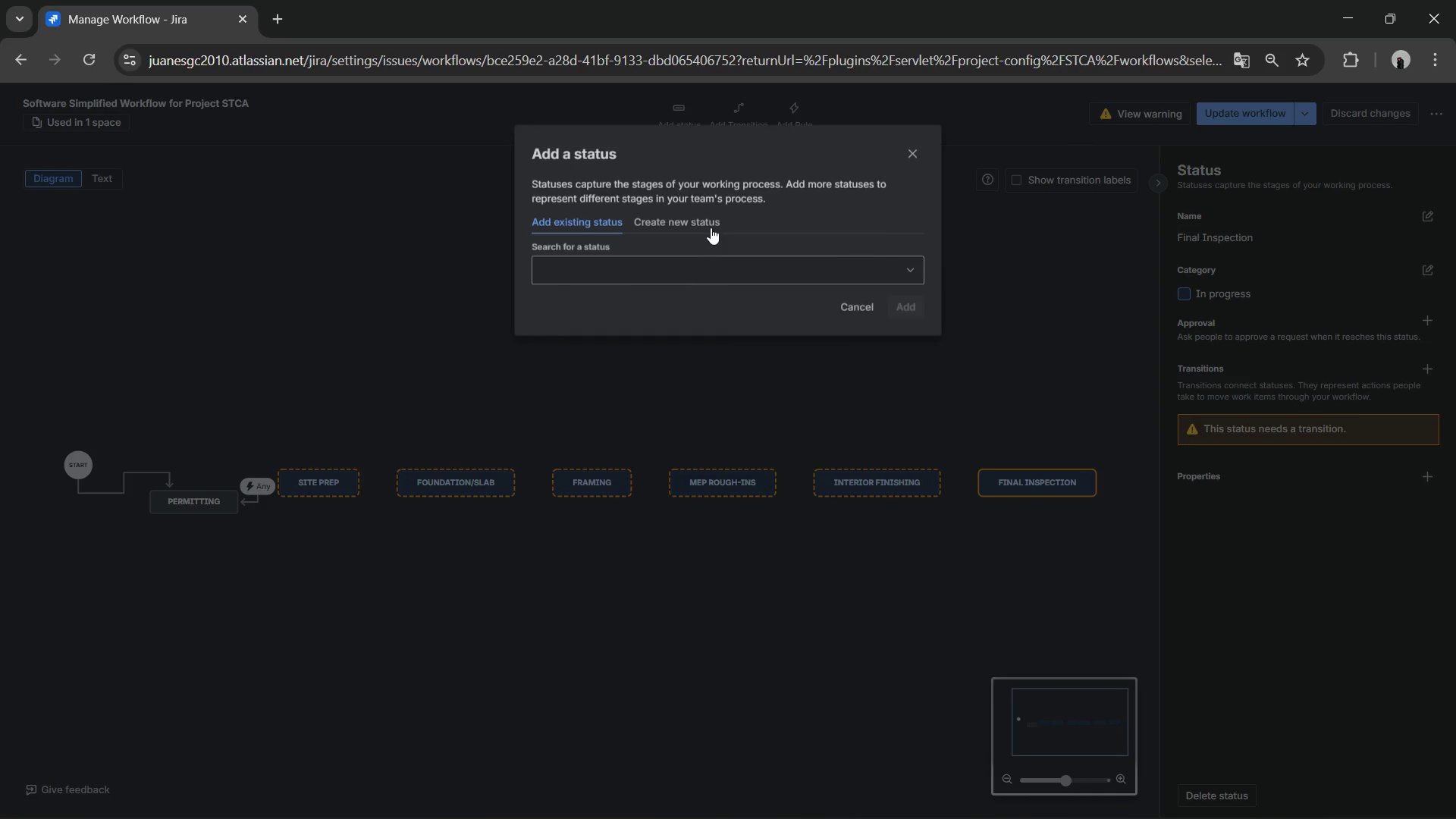 
left_click([708, 227])
 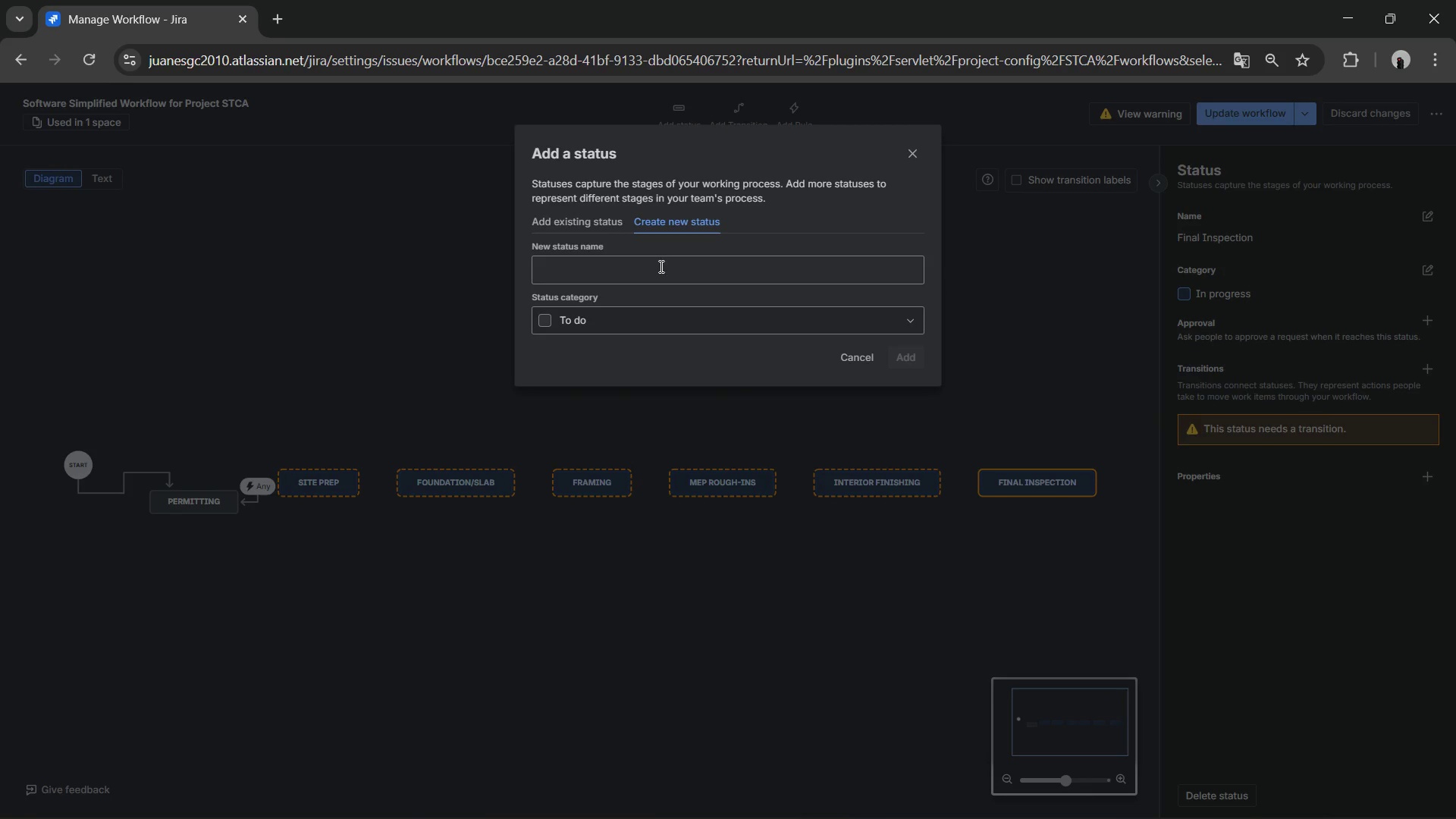 
left_click([654, 270])
 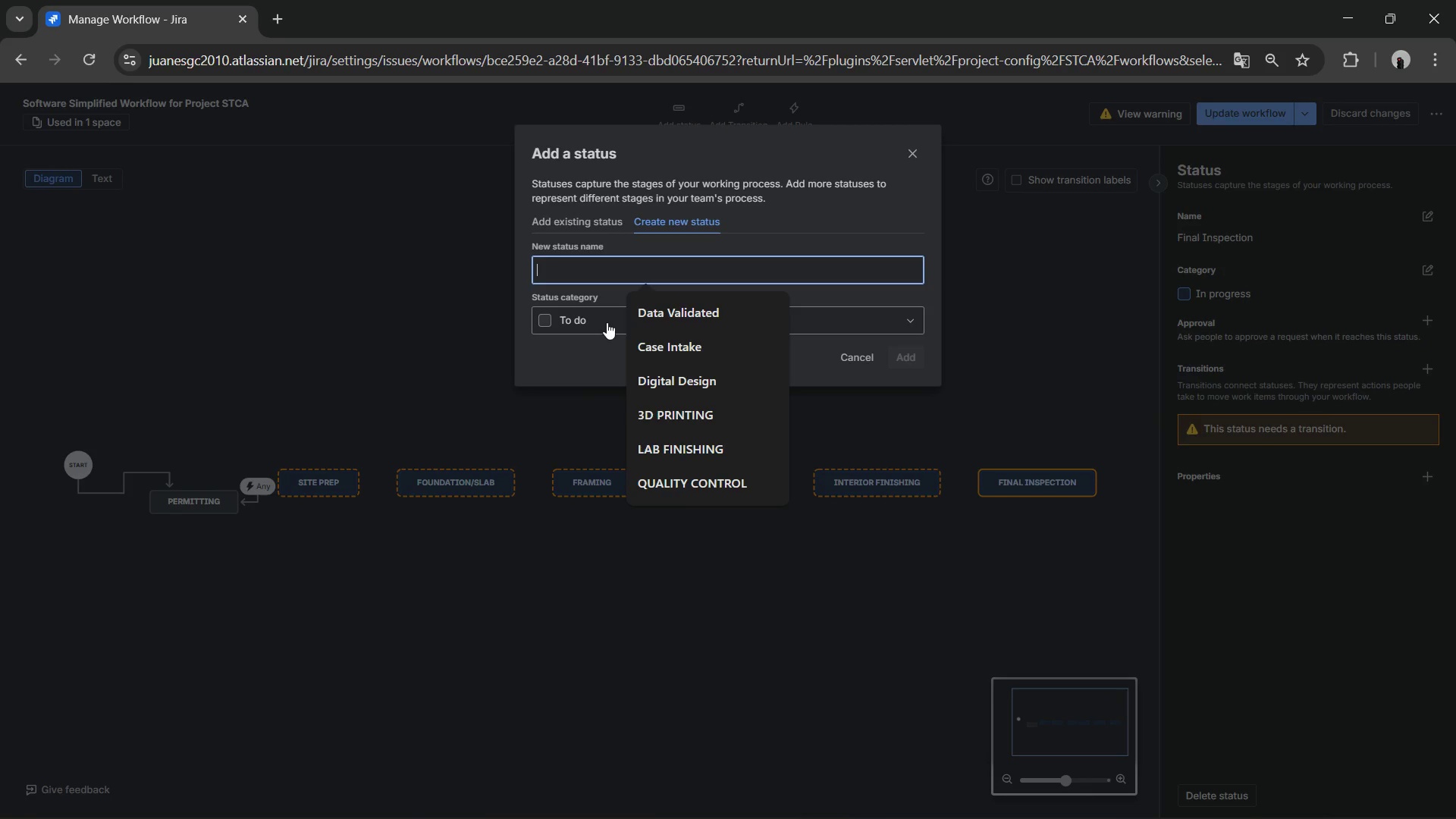 
left_click([593, 323])
 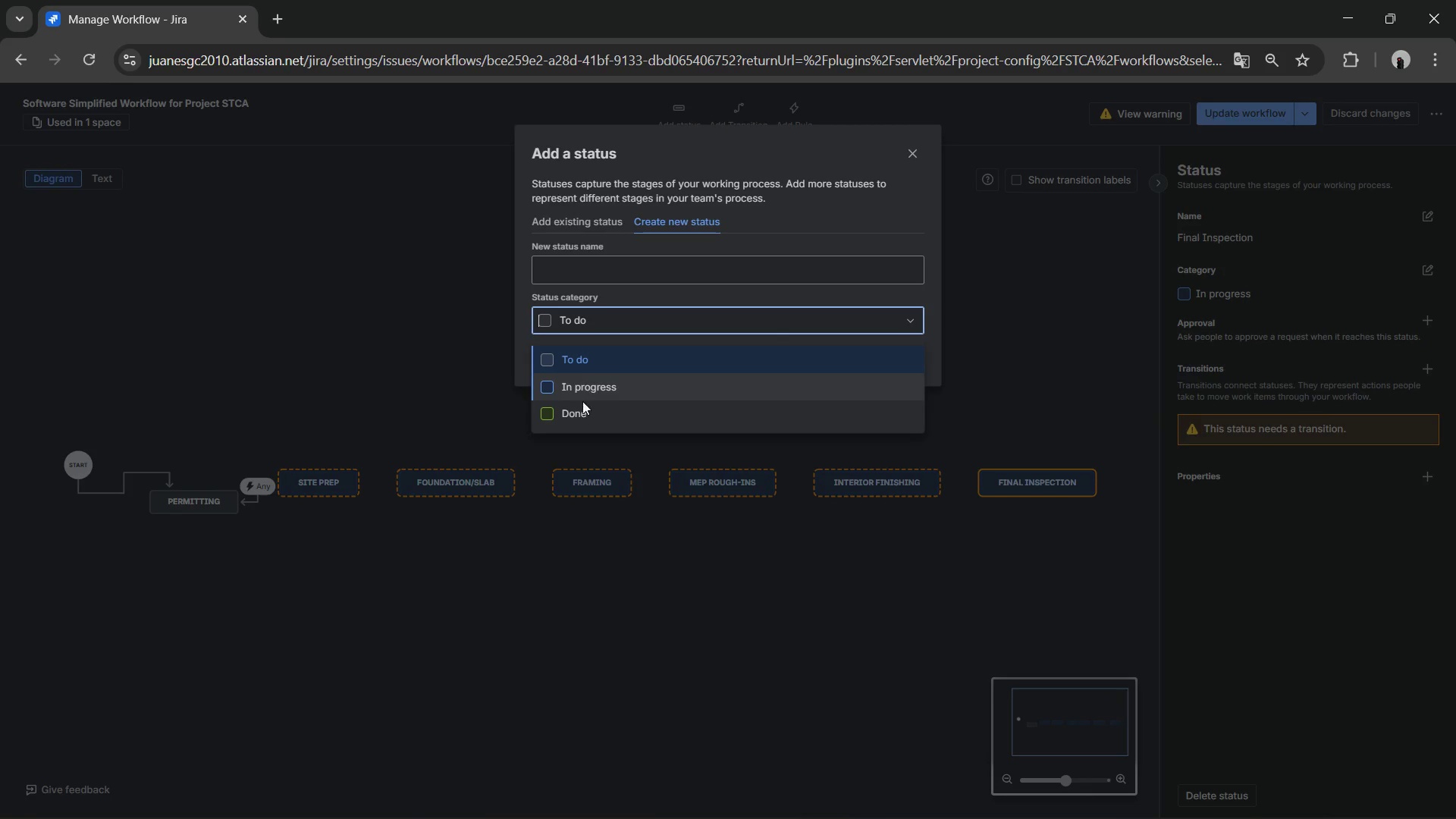 
left_click([579, 410])
 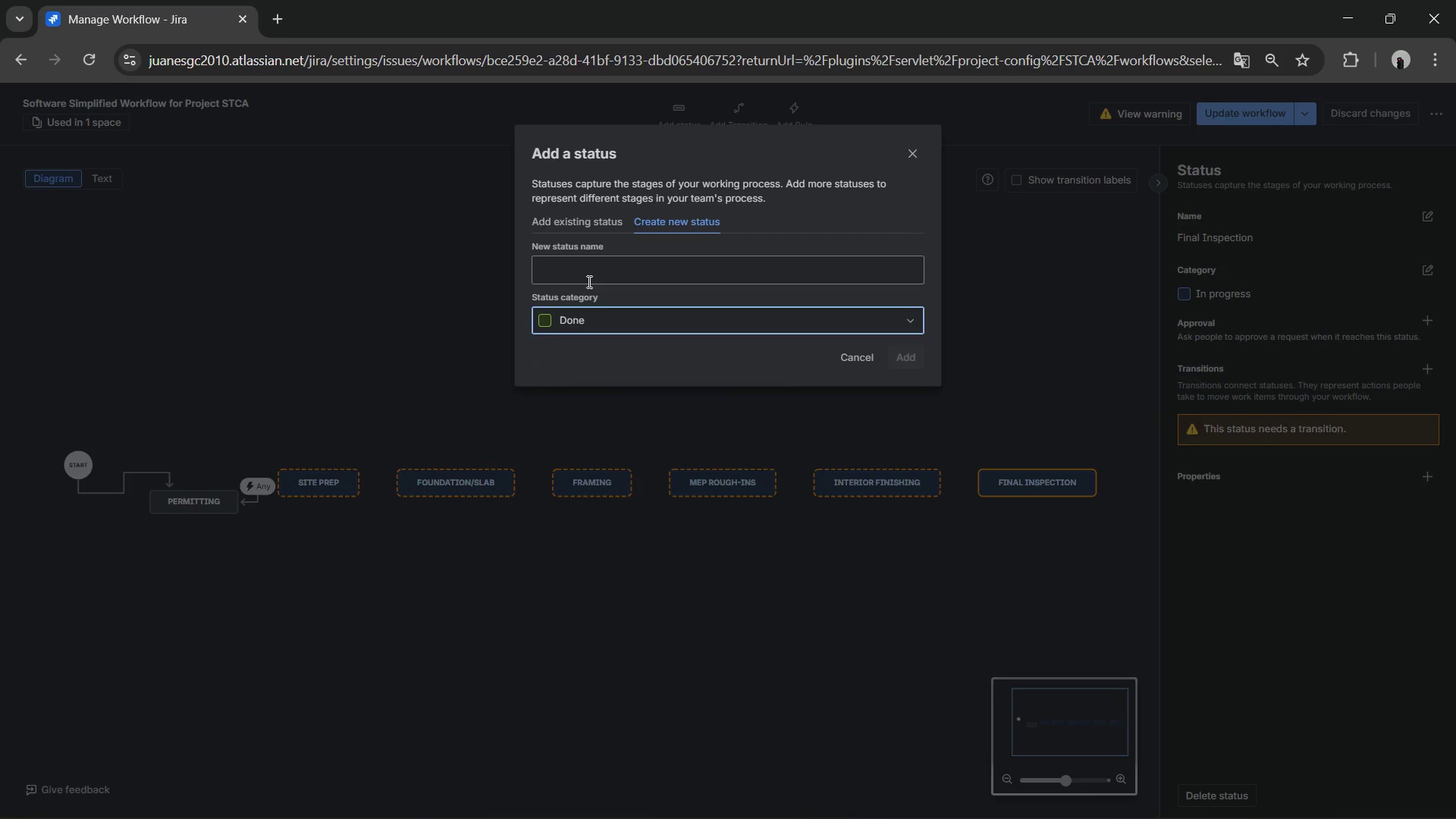 
left_click([588, 279])
 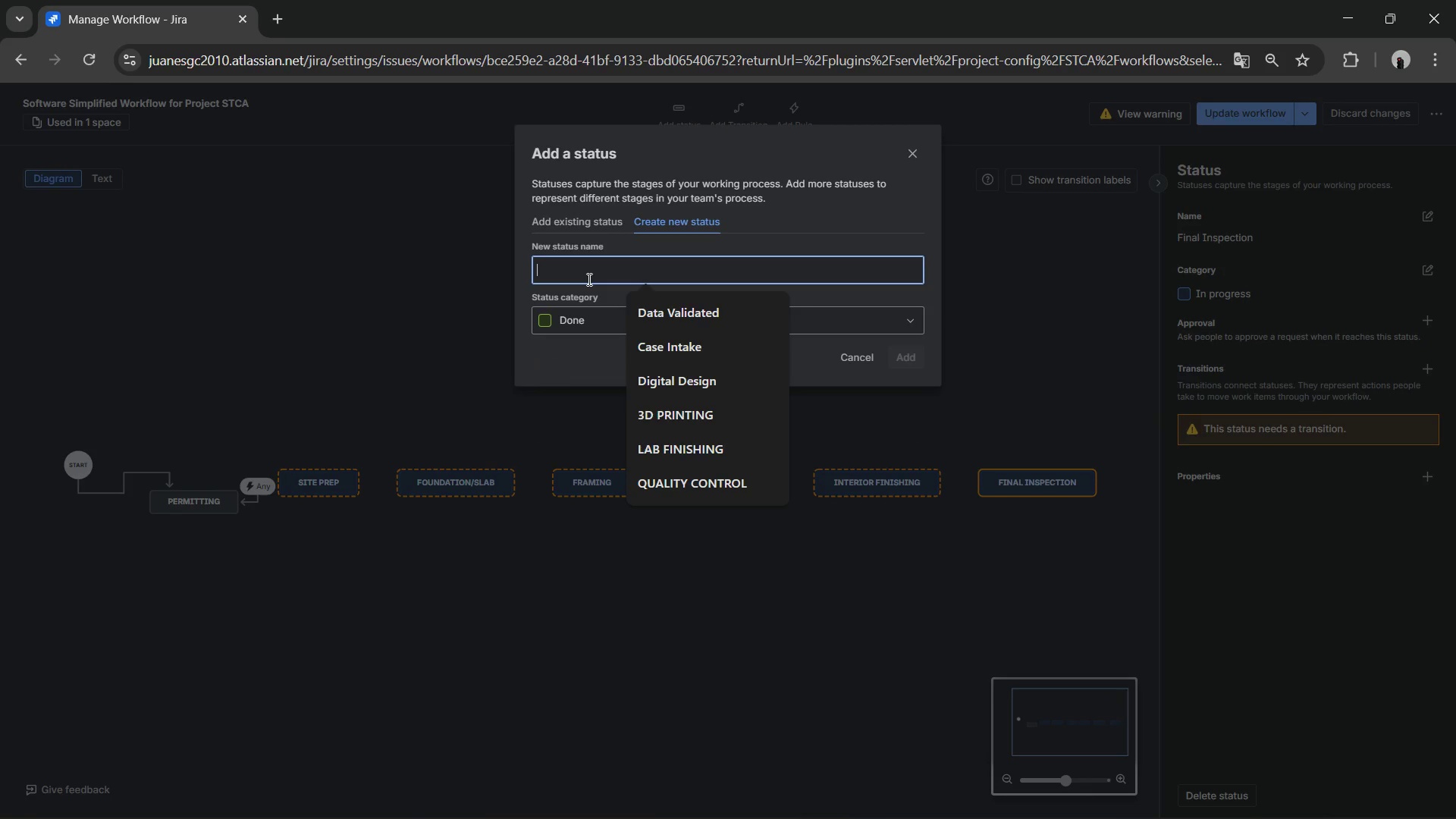 
type(Handover)
 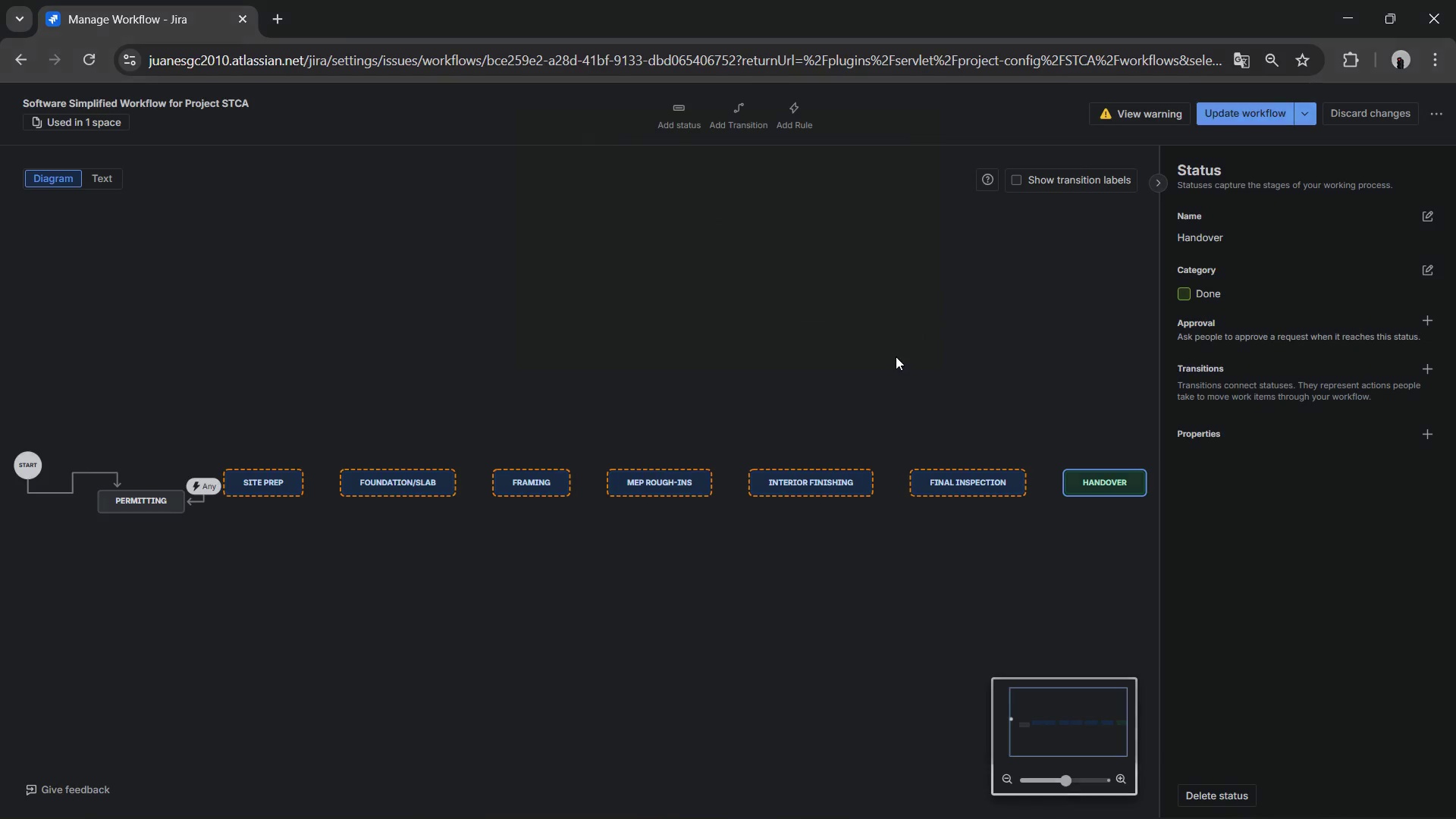 
left_click([268, 489])
 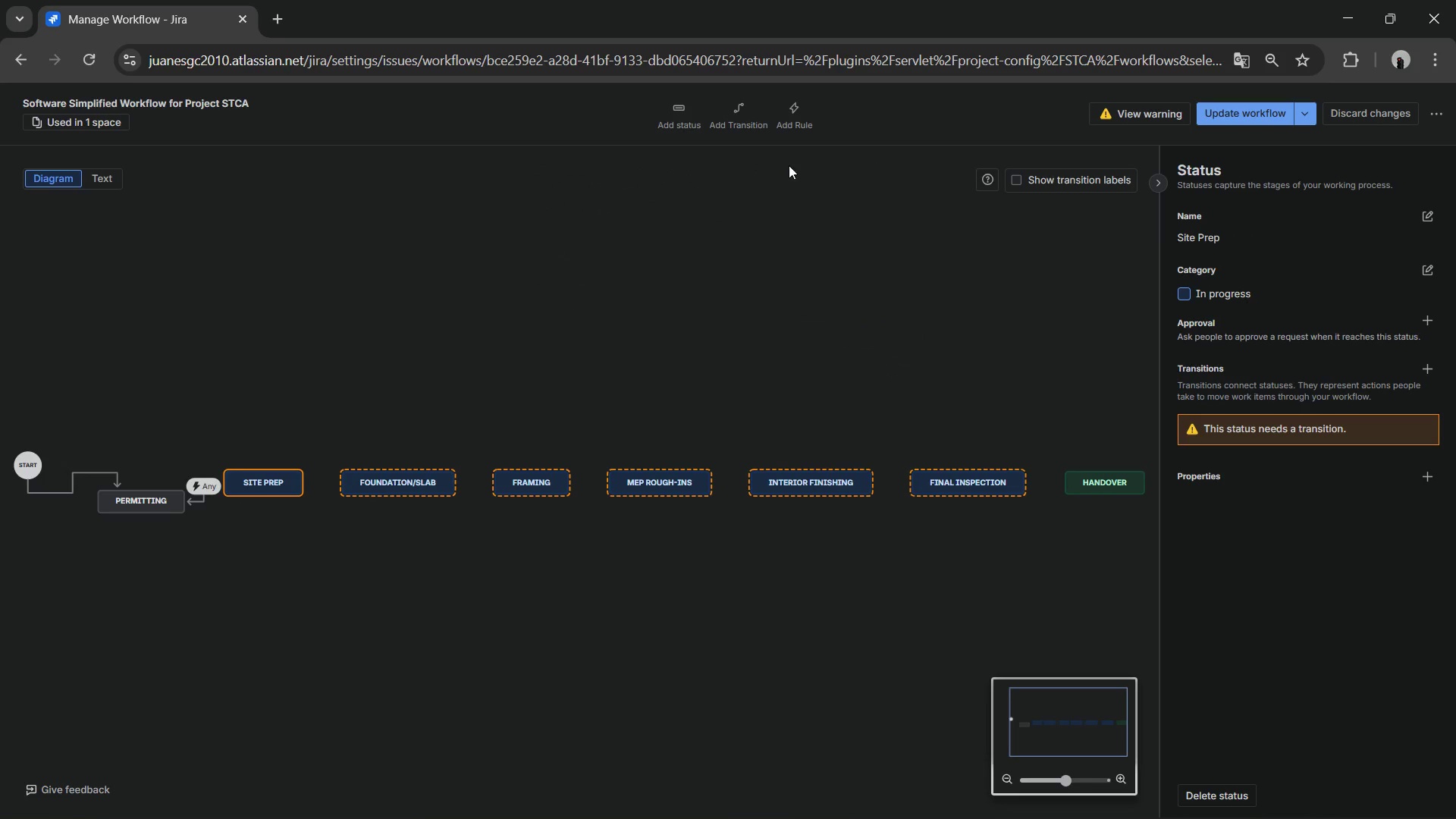 
left_click([730, 107])
 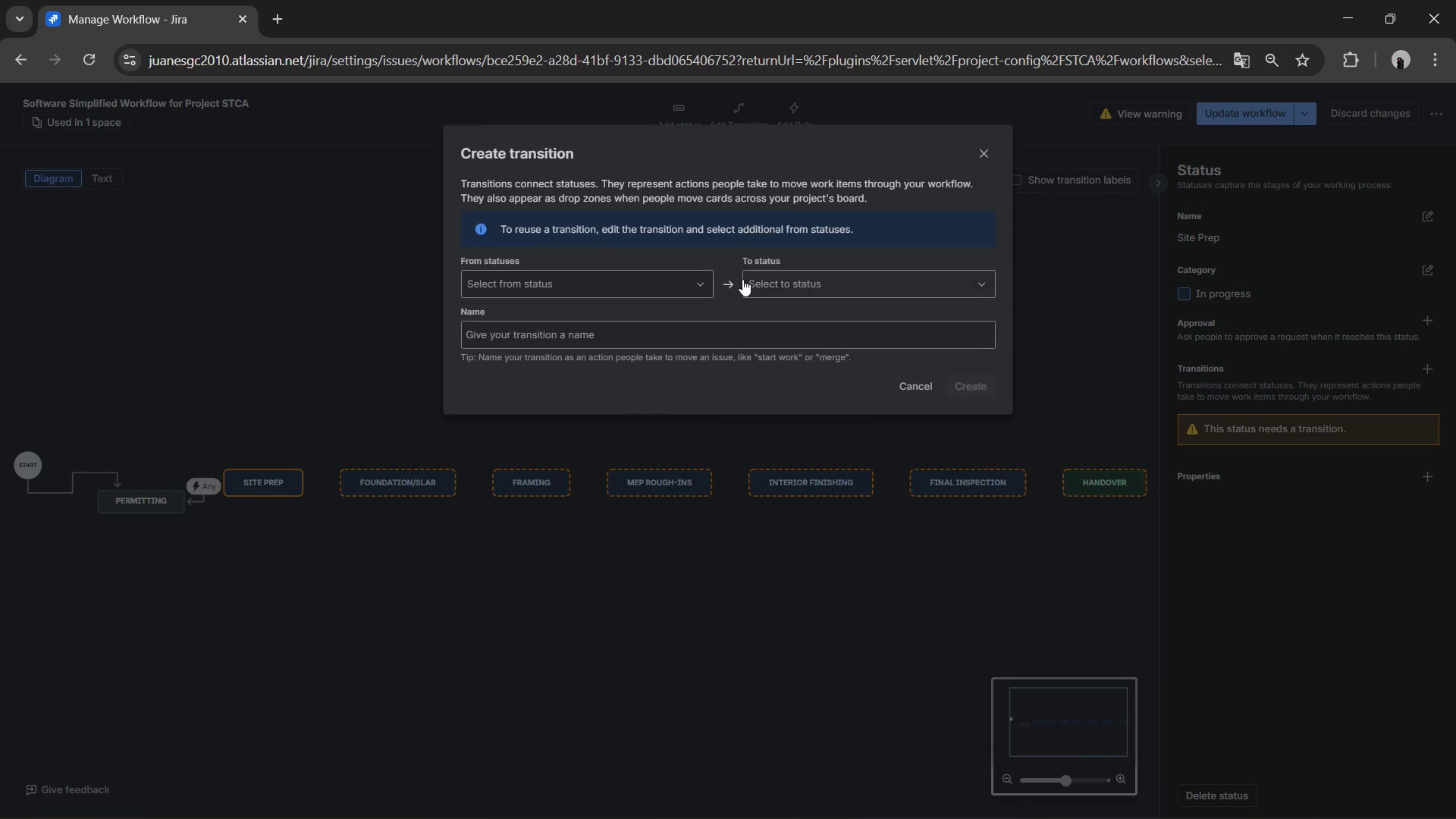 
left_click([627, 283])
 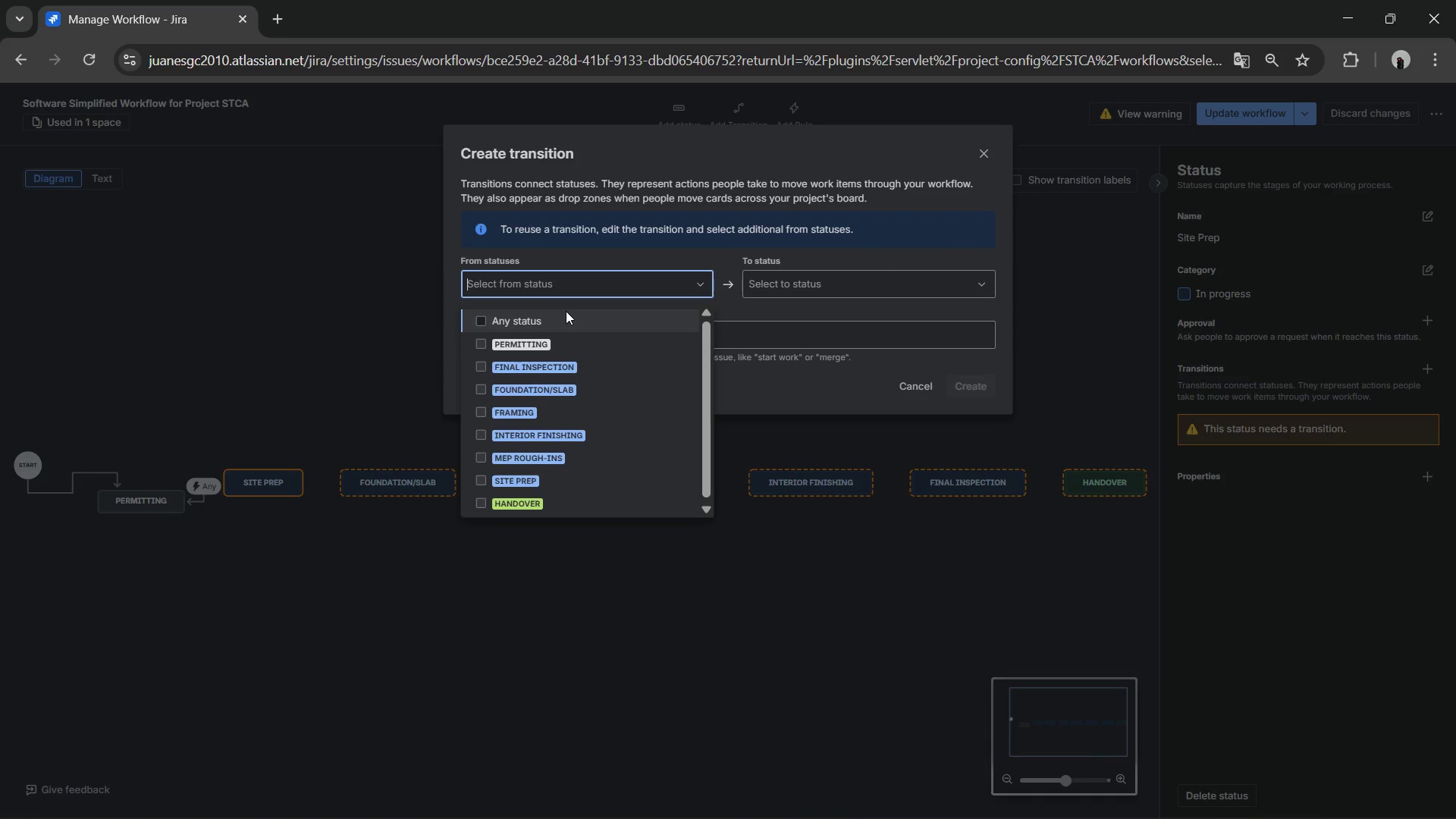 
left_click([566, 311])
 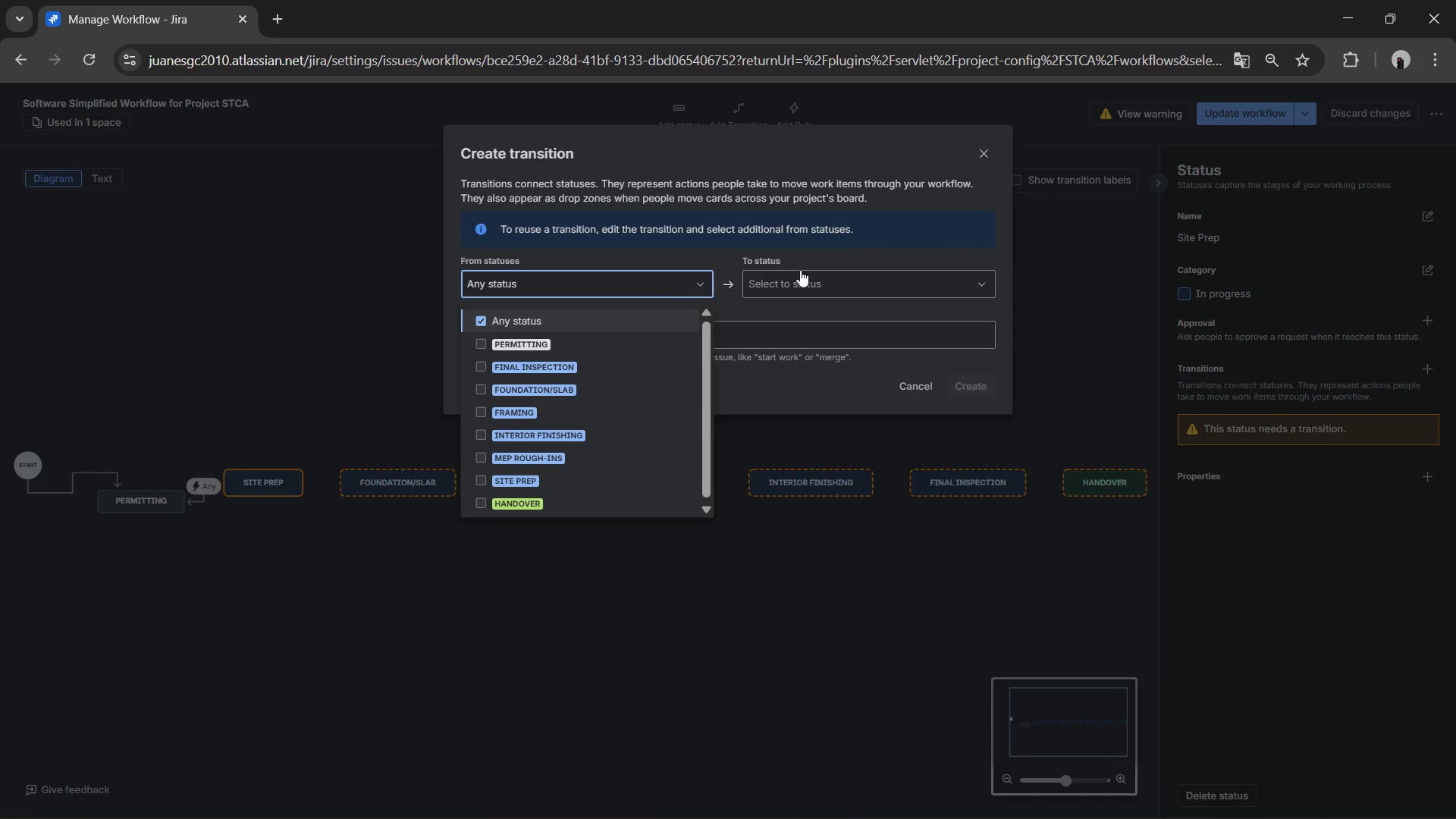 
left_click([800, 270])
 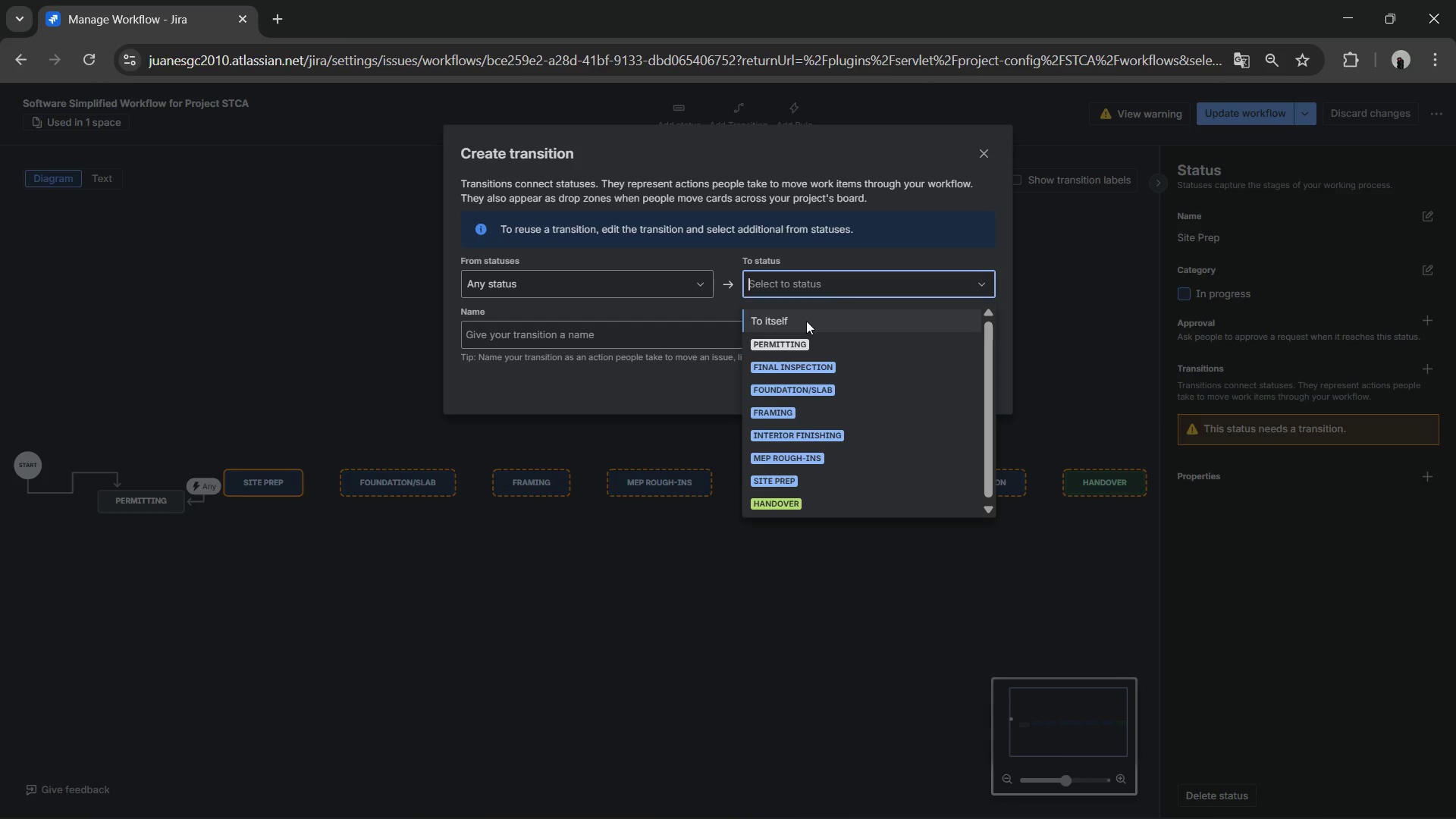 
left_click([789, 364])
 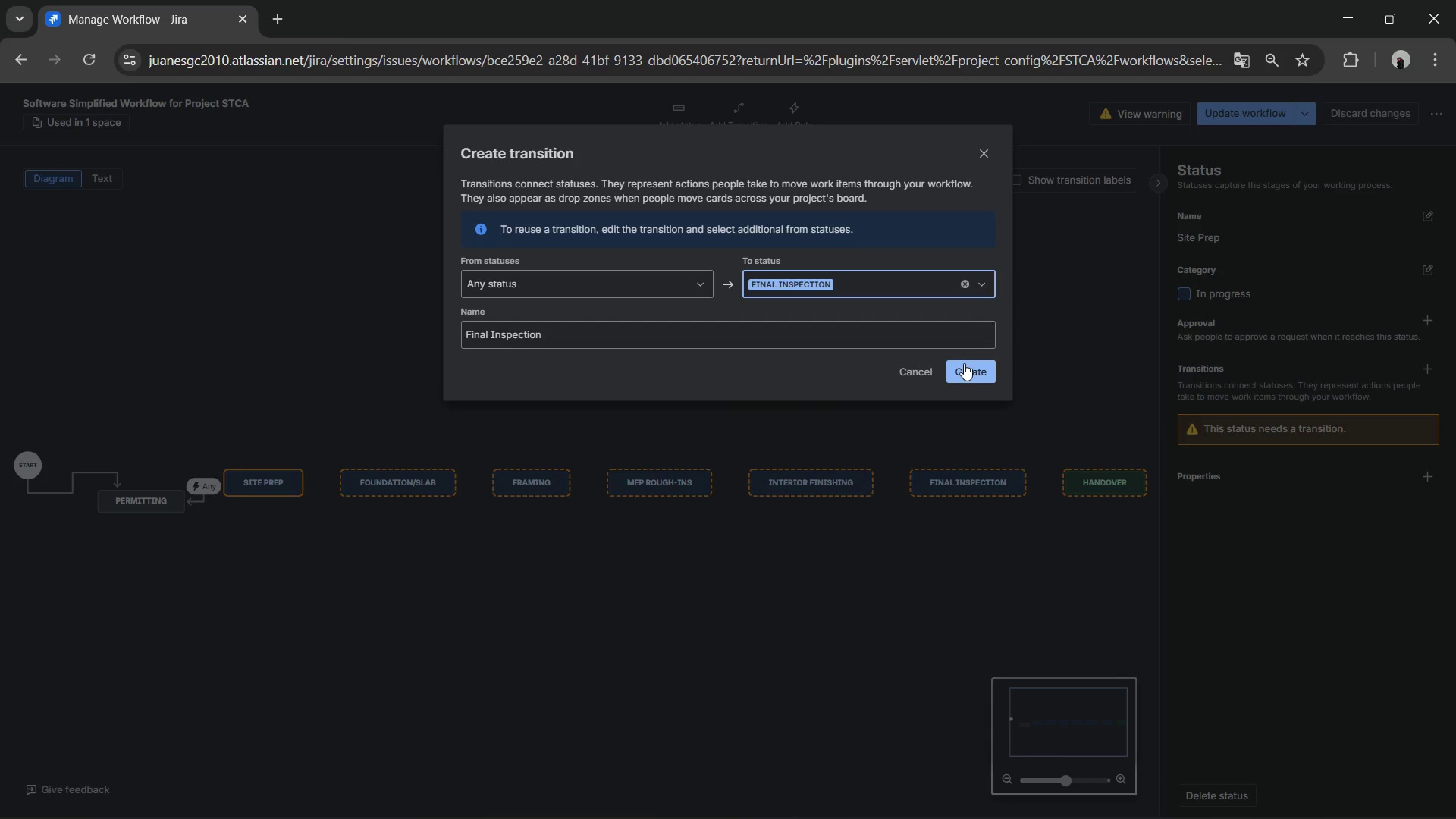 
left_click([965, 362])
 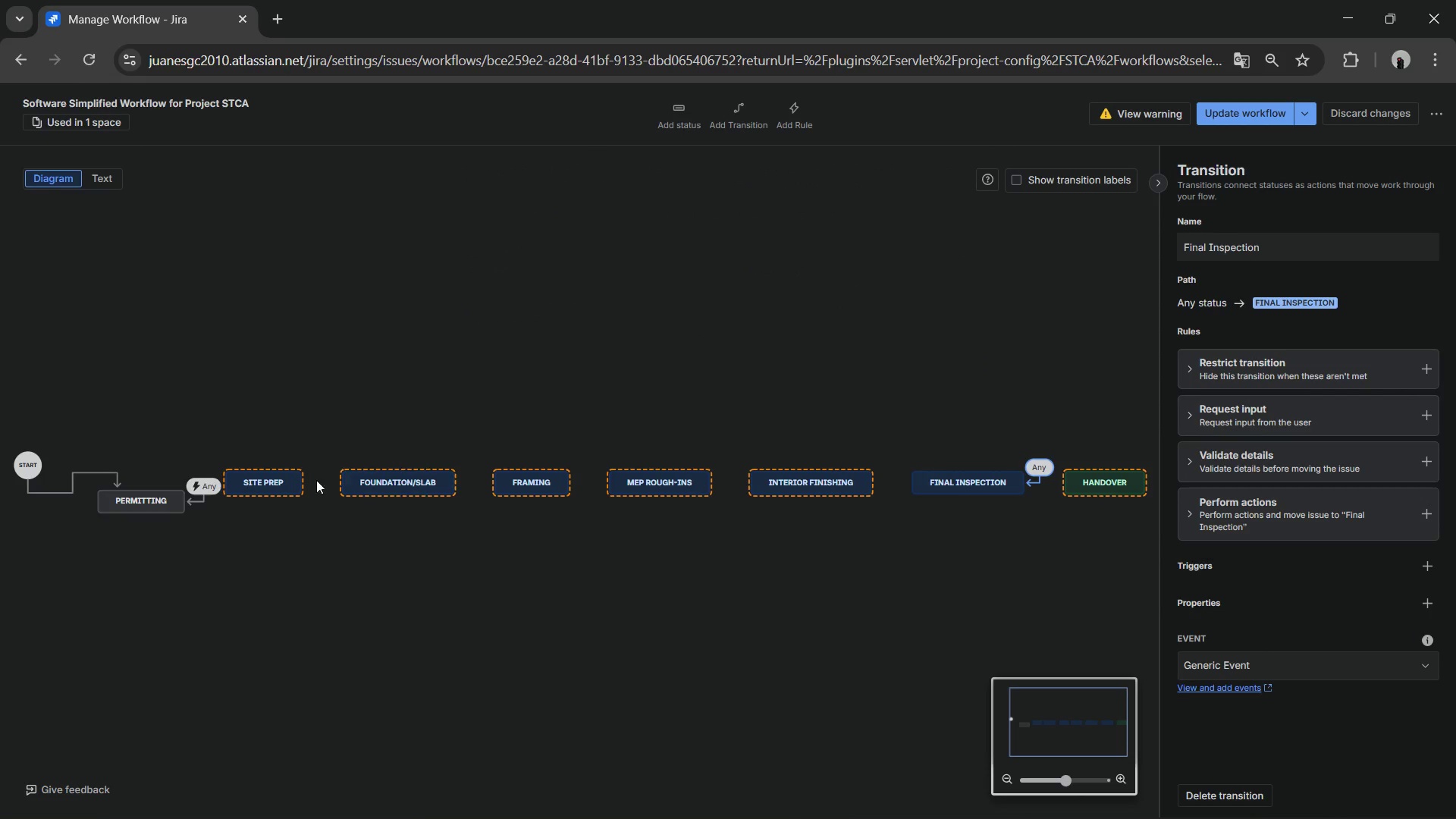 
left_click([276, 485])
 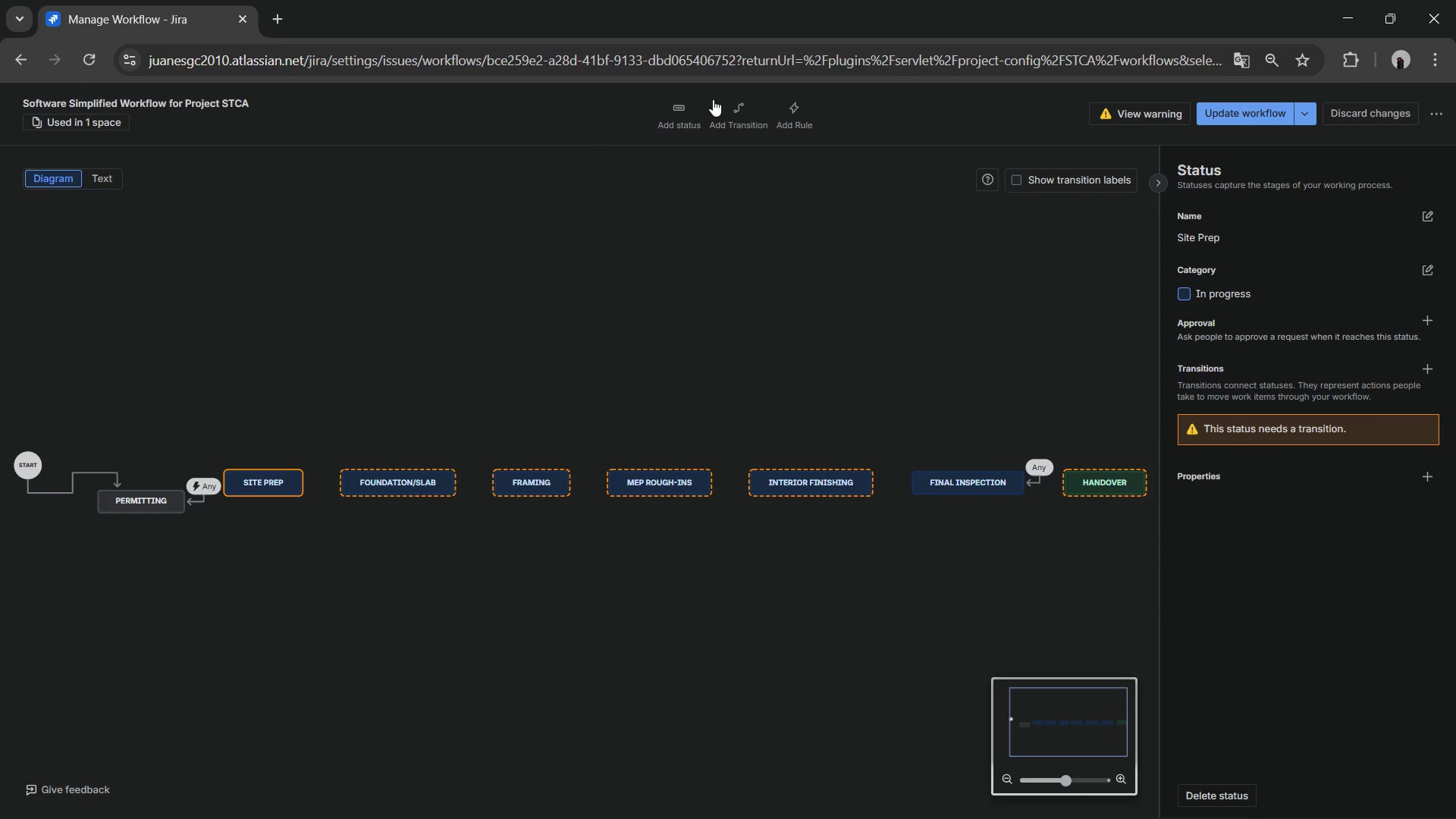 
left_click([724, 103])
 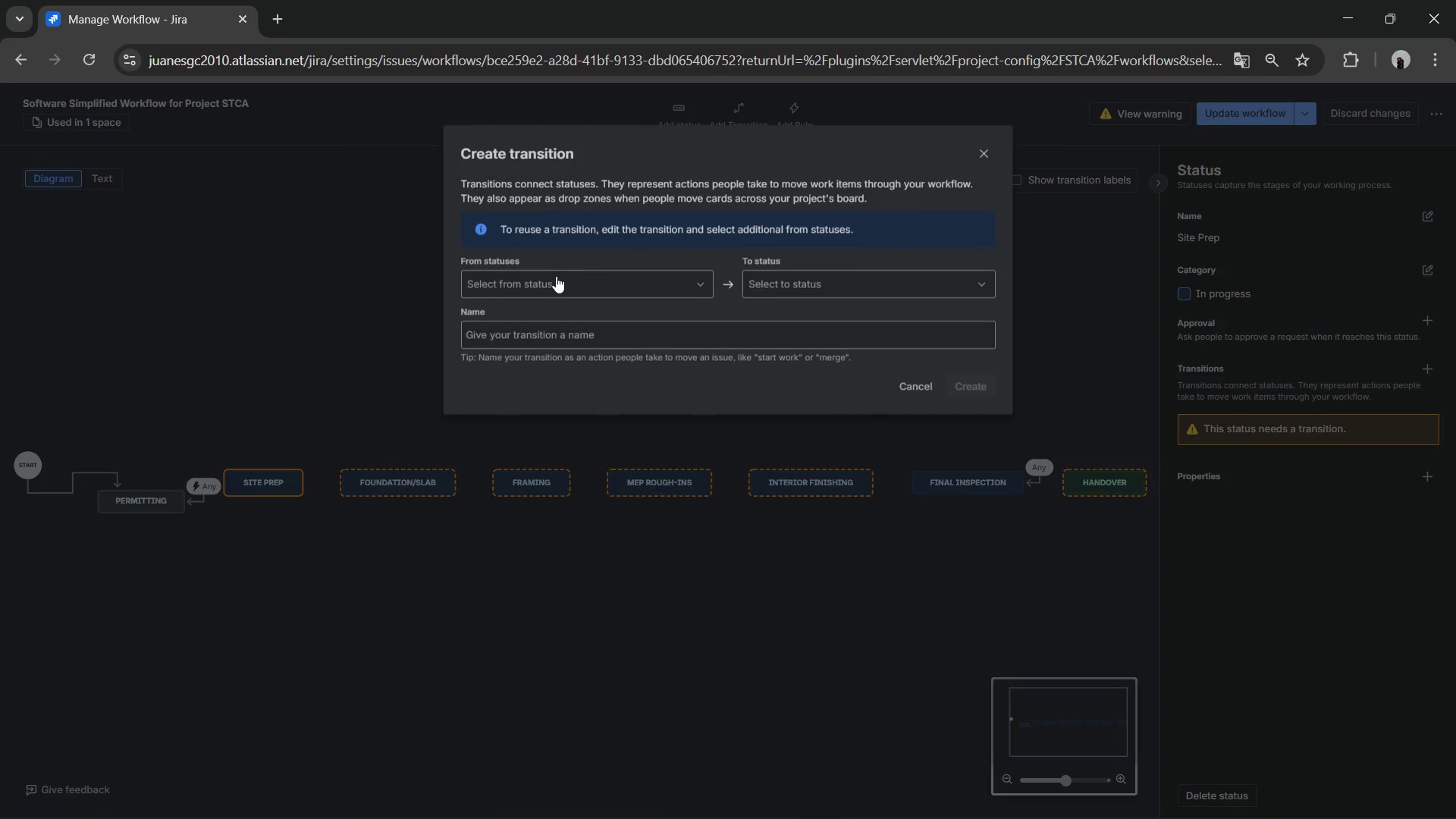 
left_click([555, 280])
 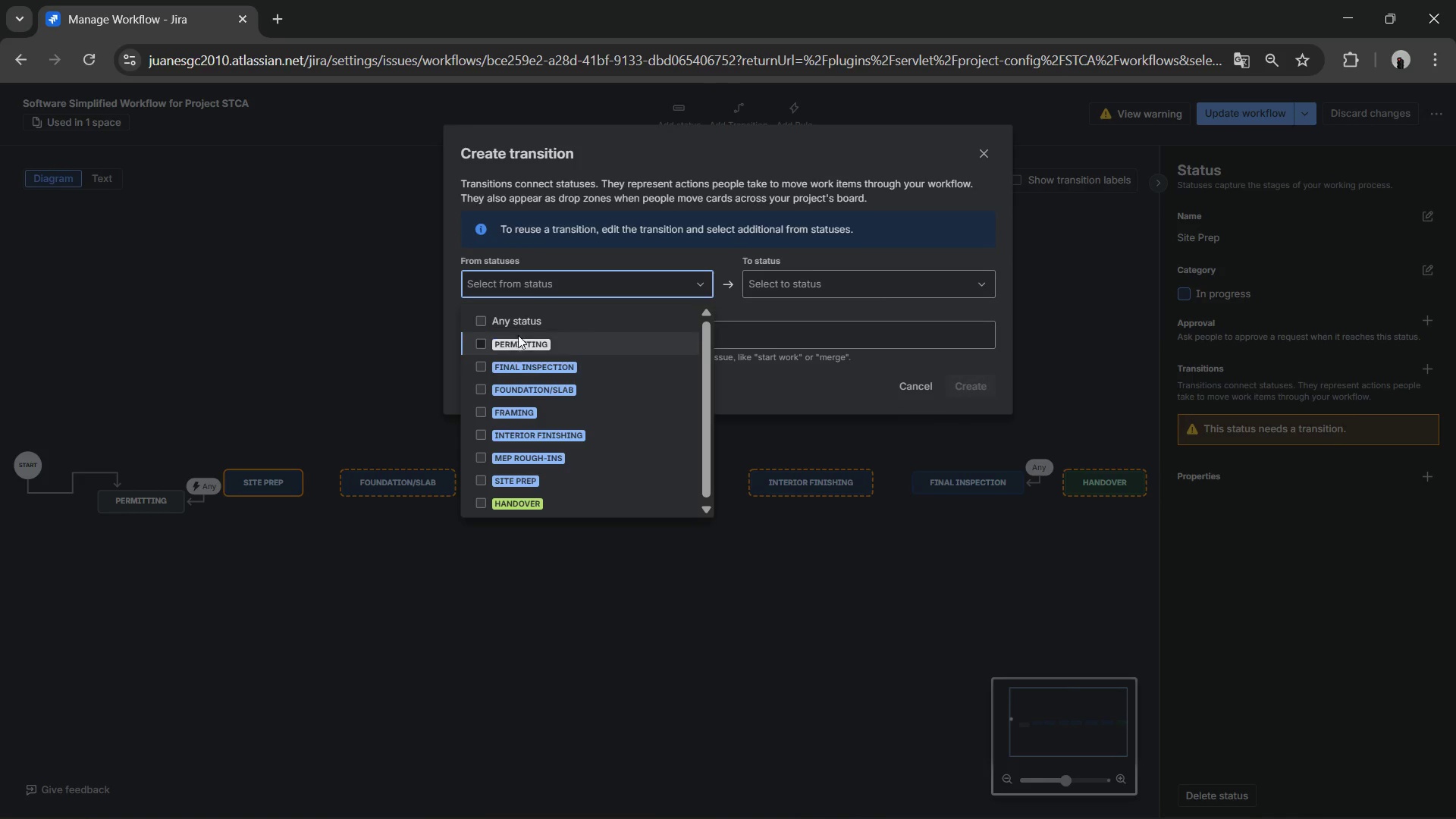 
left_click([516, 324])
 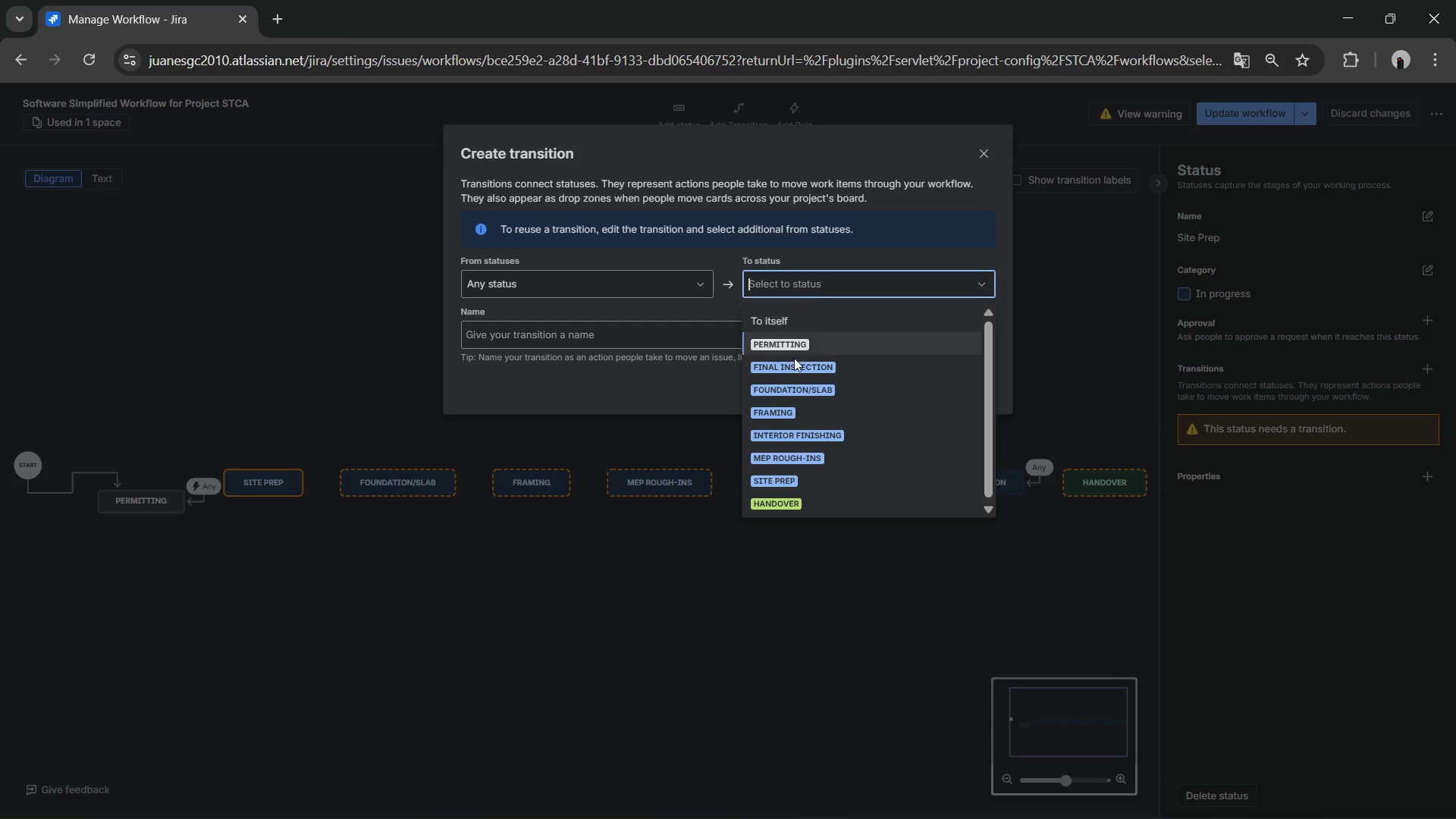 
left_click([789, 391])
 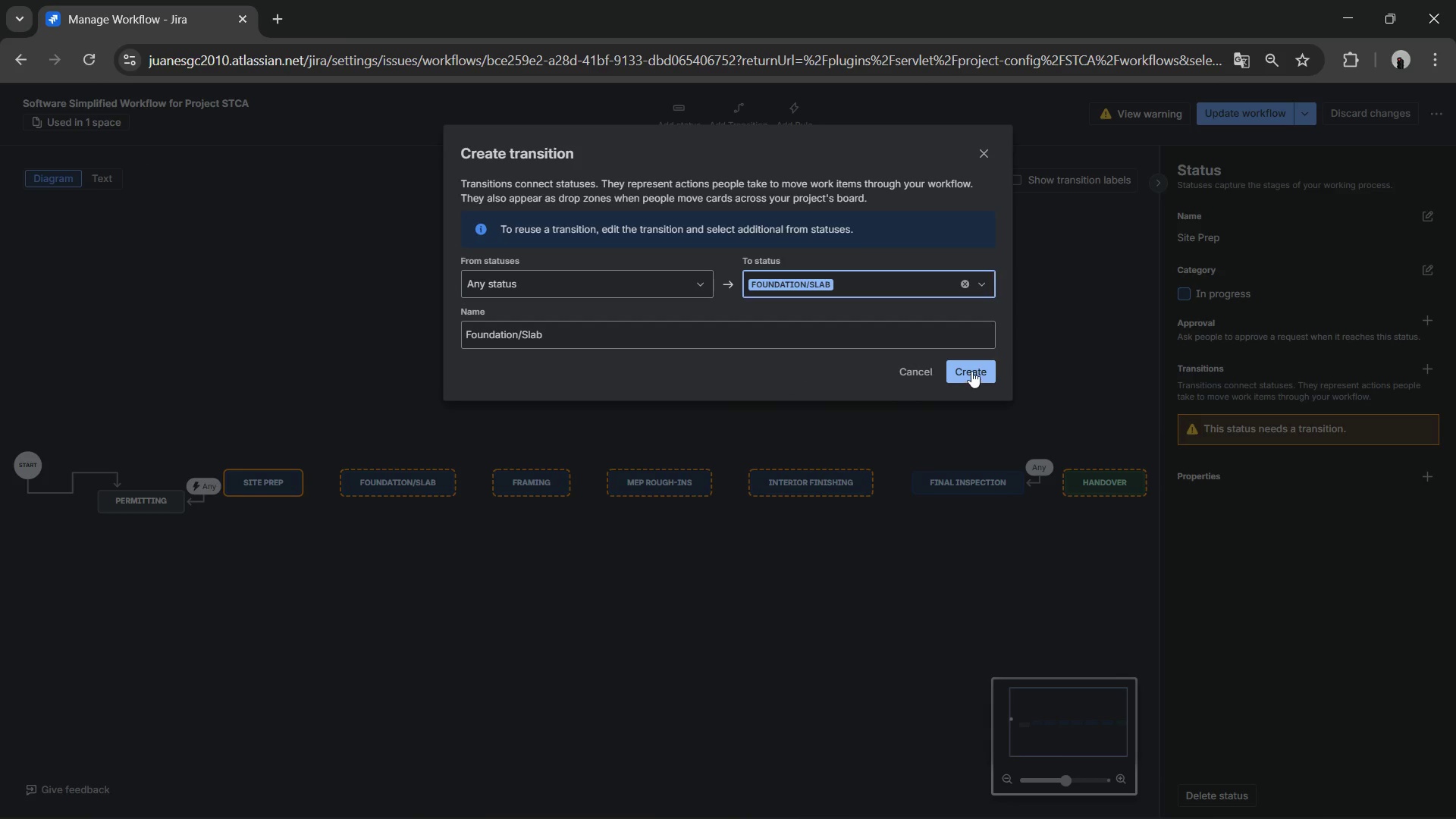 
left_click([971, 371])
 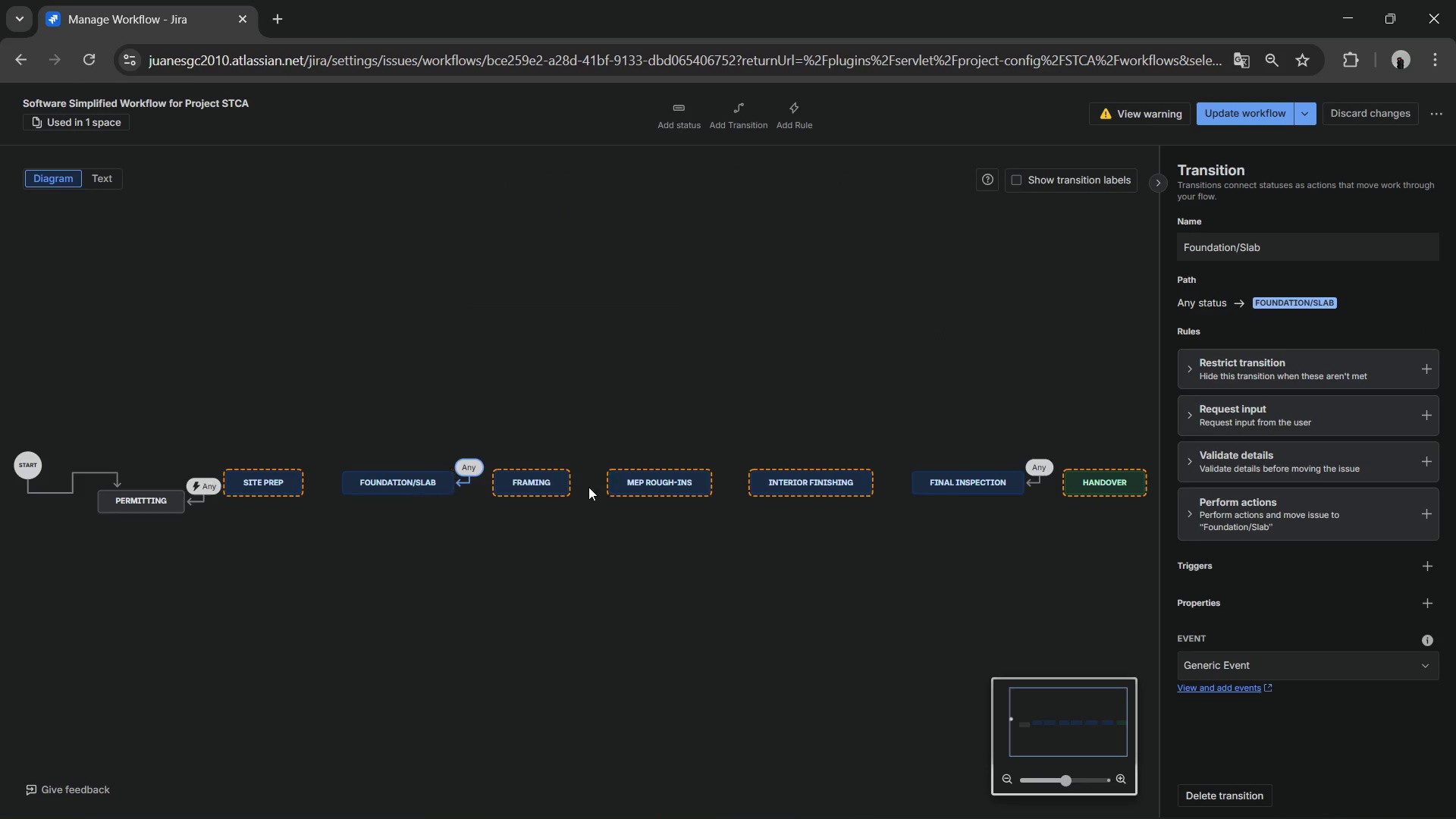 
left_click([551, 484])
 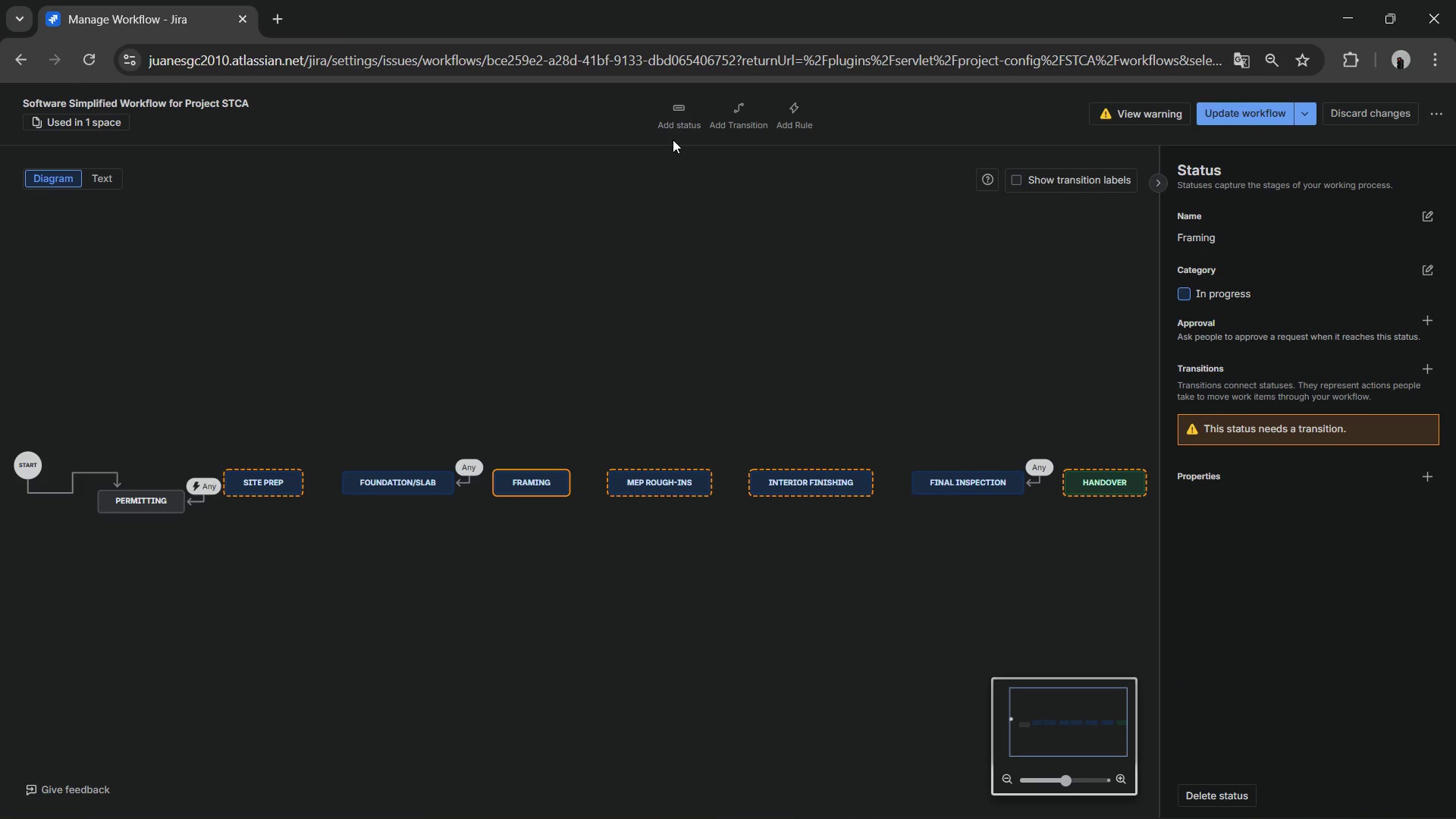 
left_click([694, 119])
 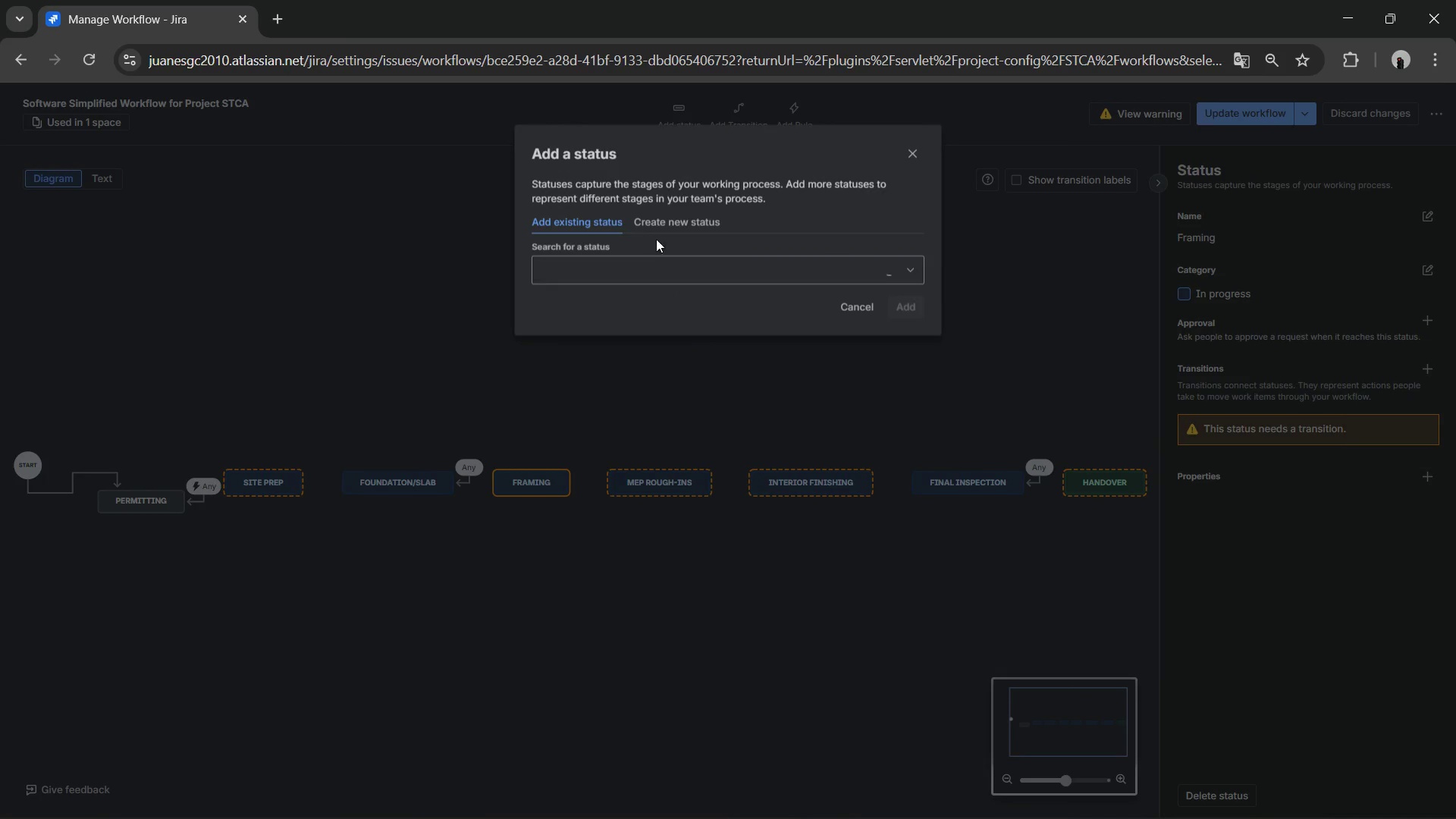 
left_click([681, 216])
 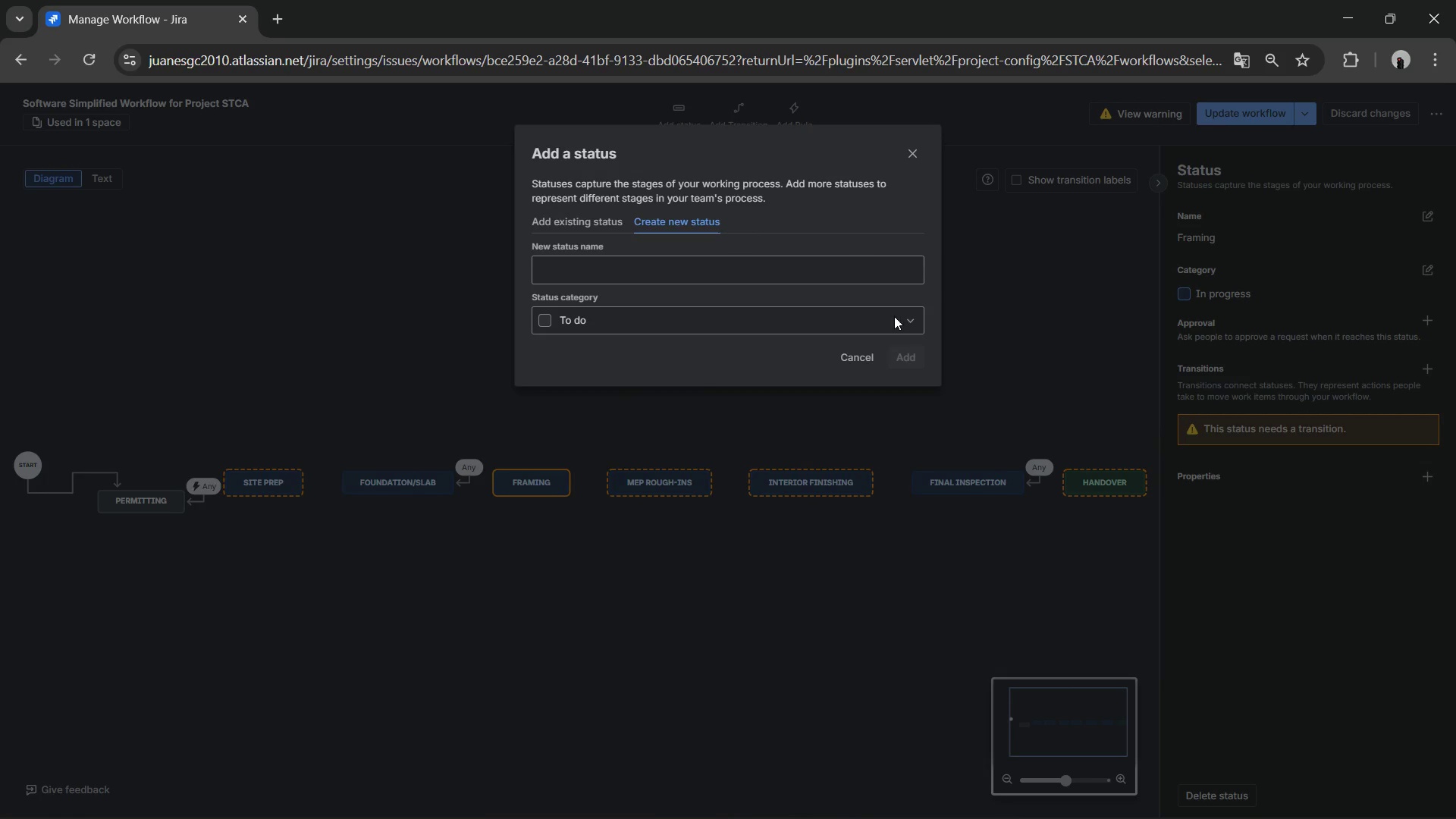 
left_click([858, 363])
 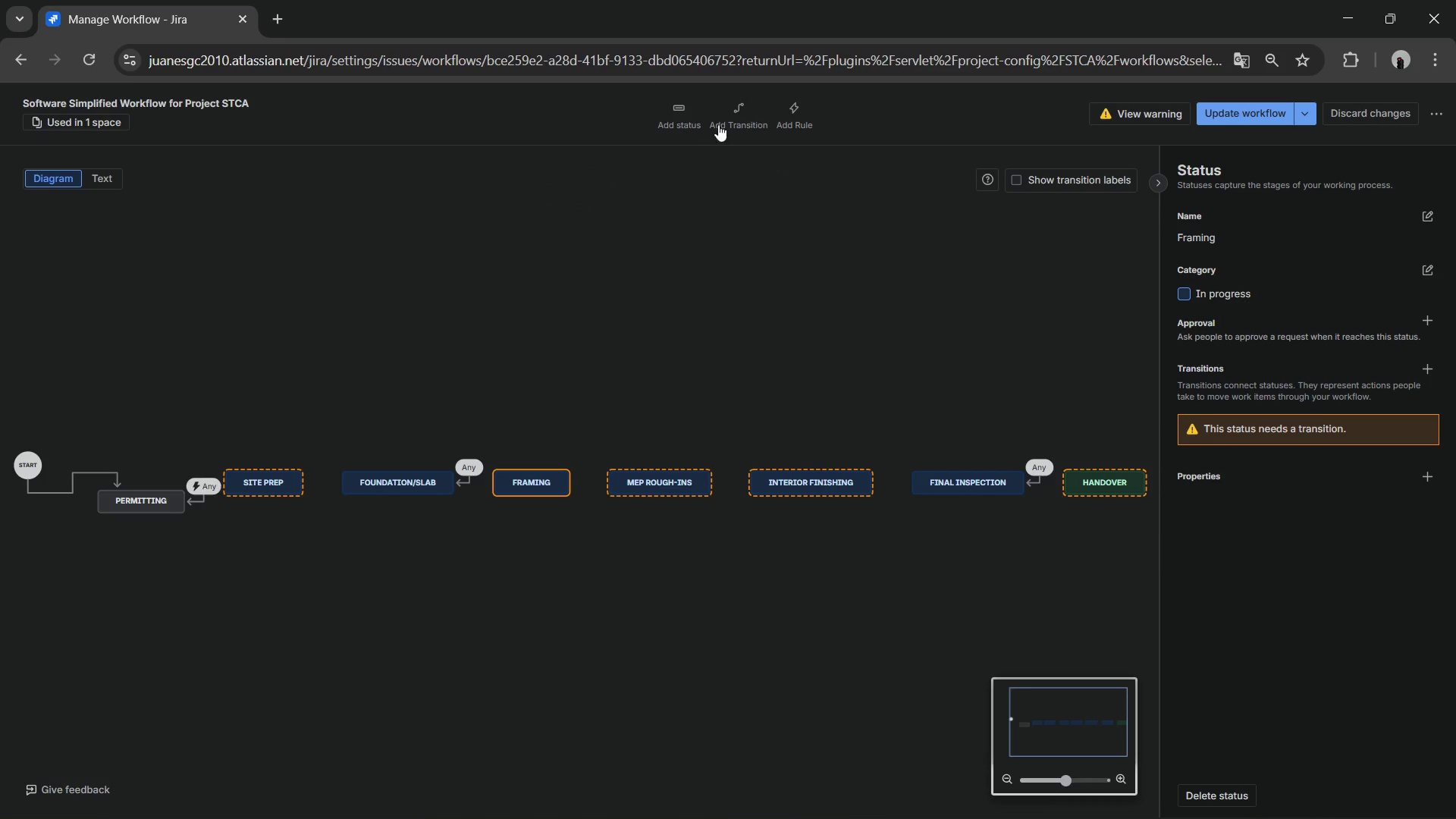 
left_click([736, 117])
 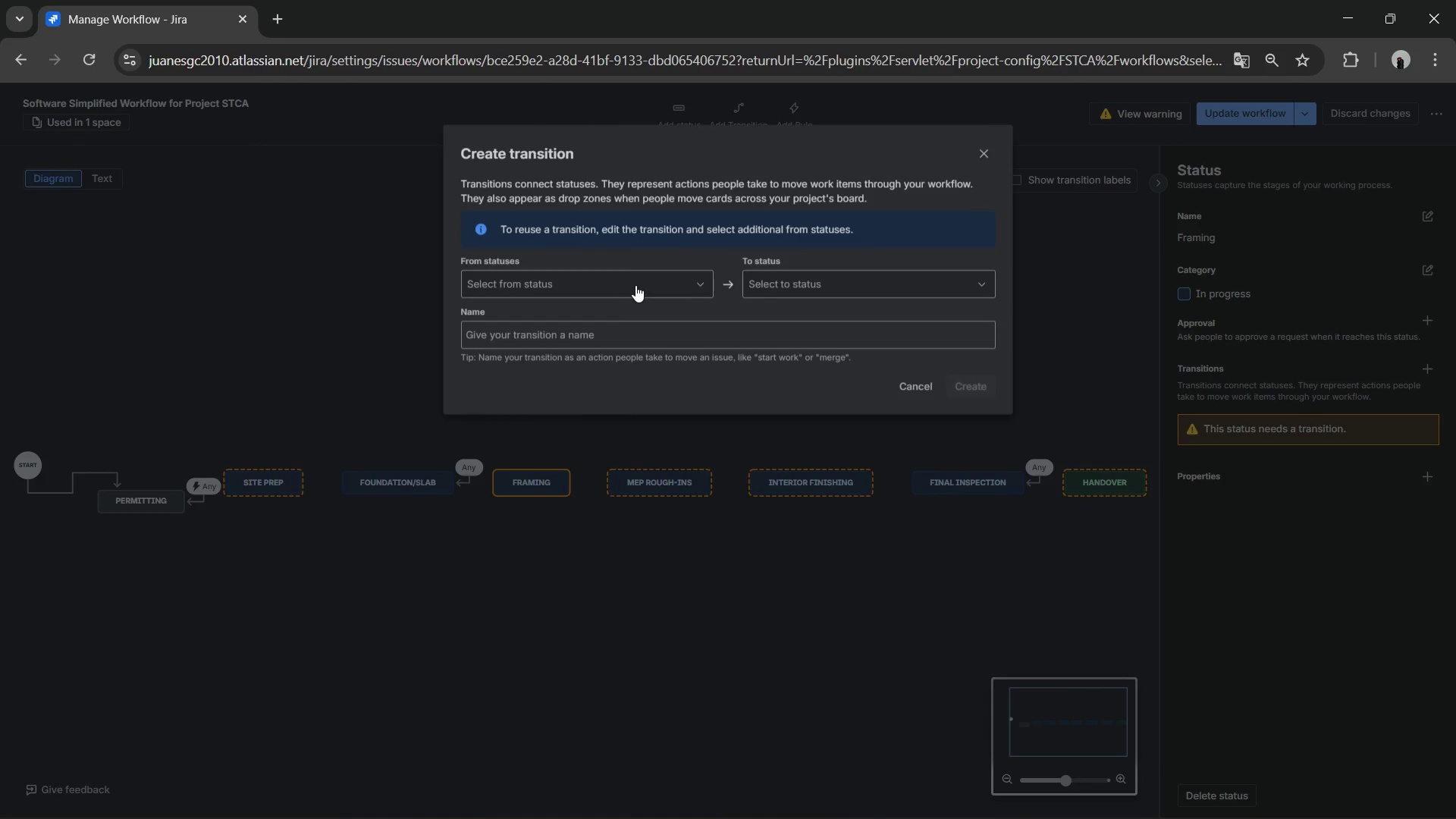 
left_click([633, 271])
 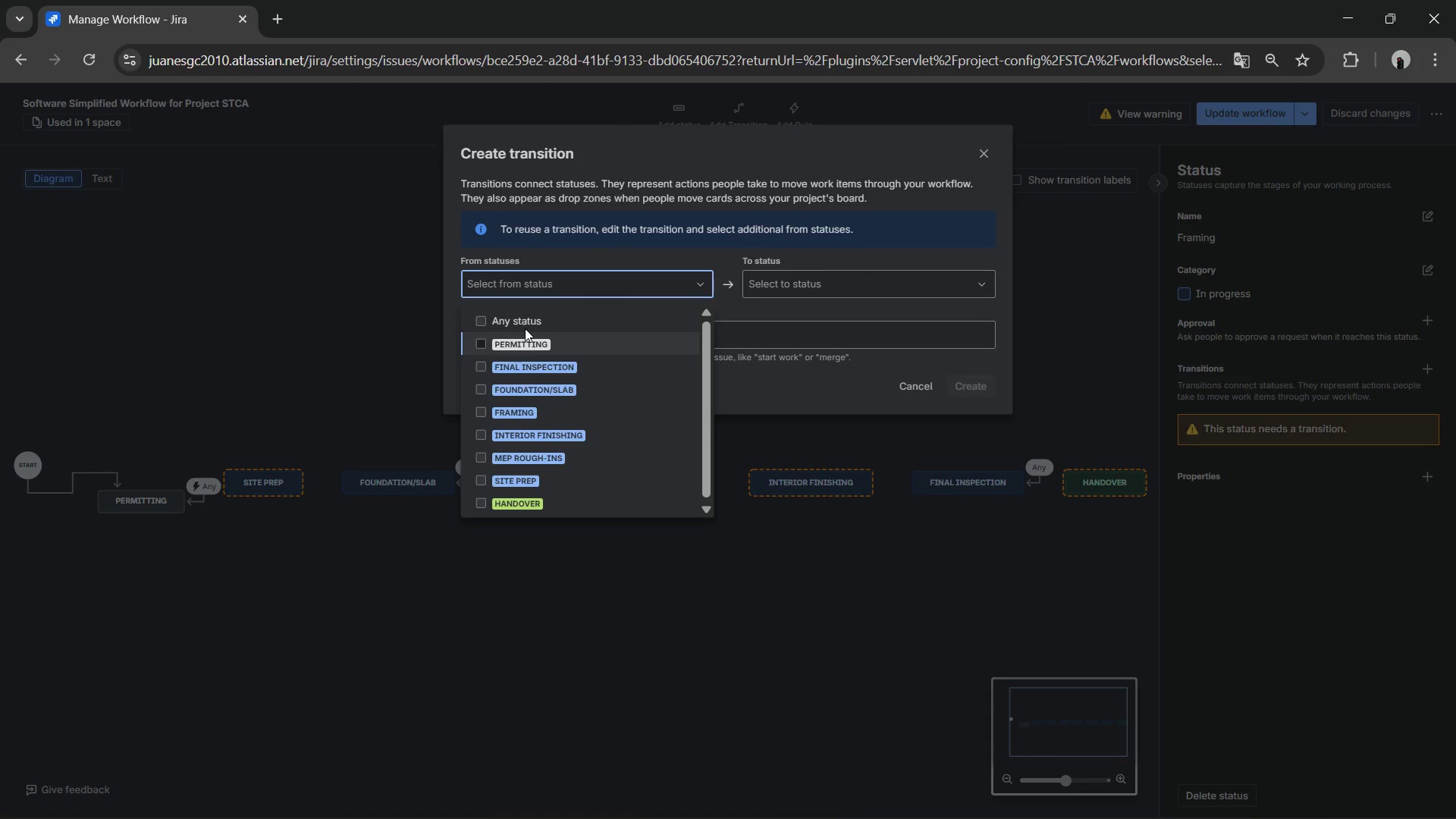 
left_click([525, 318])
 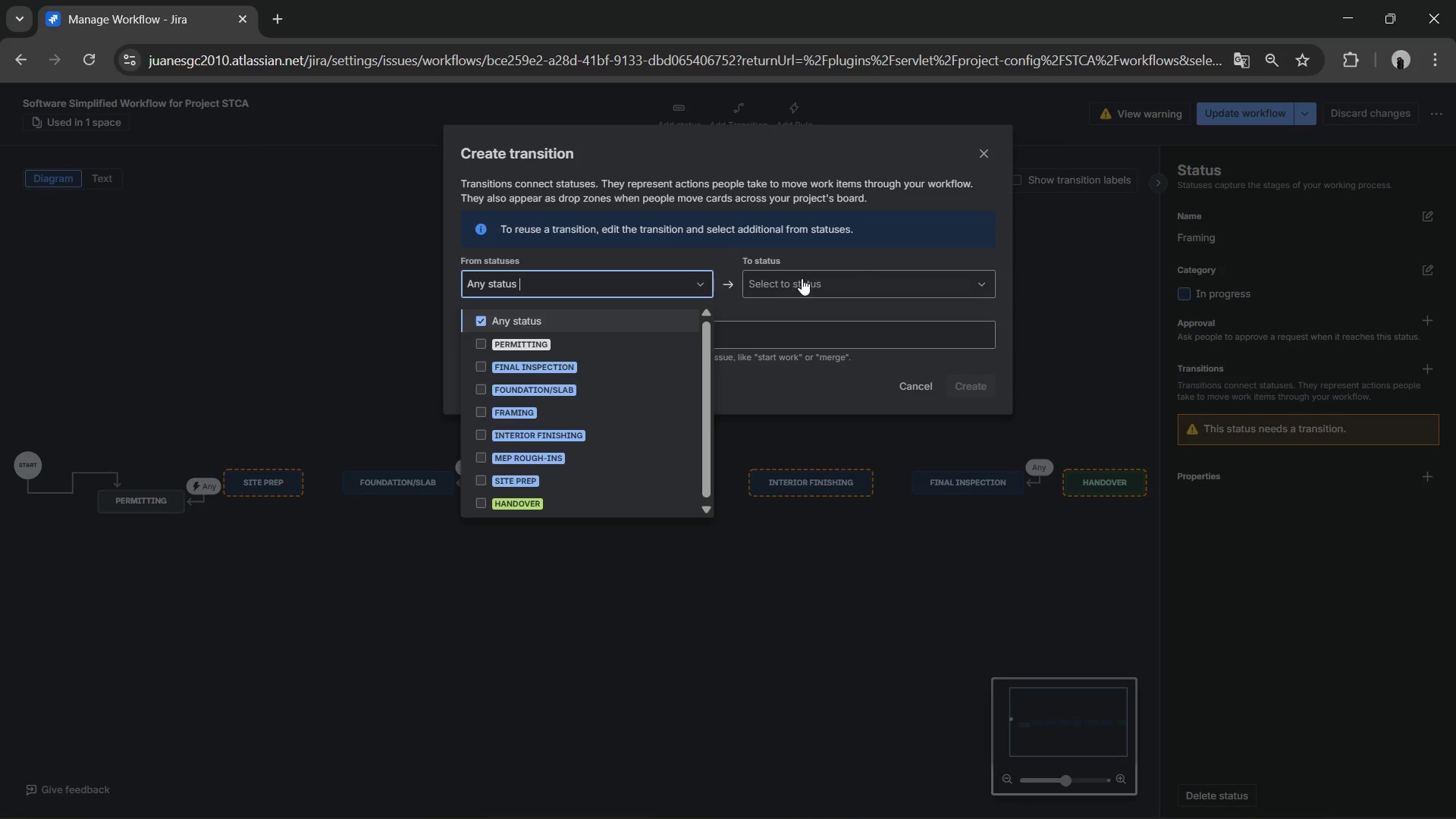 
left_click([802, 278])
 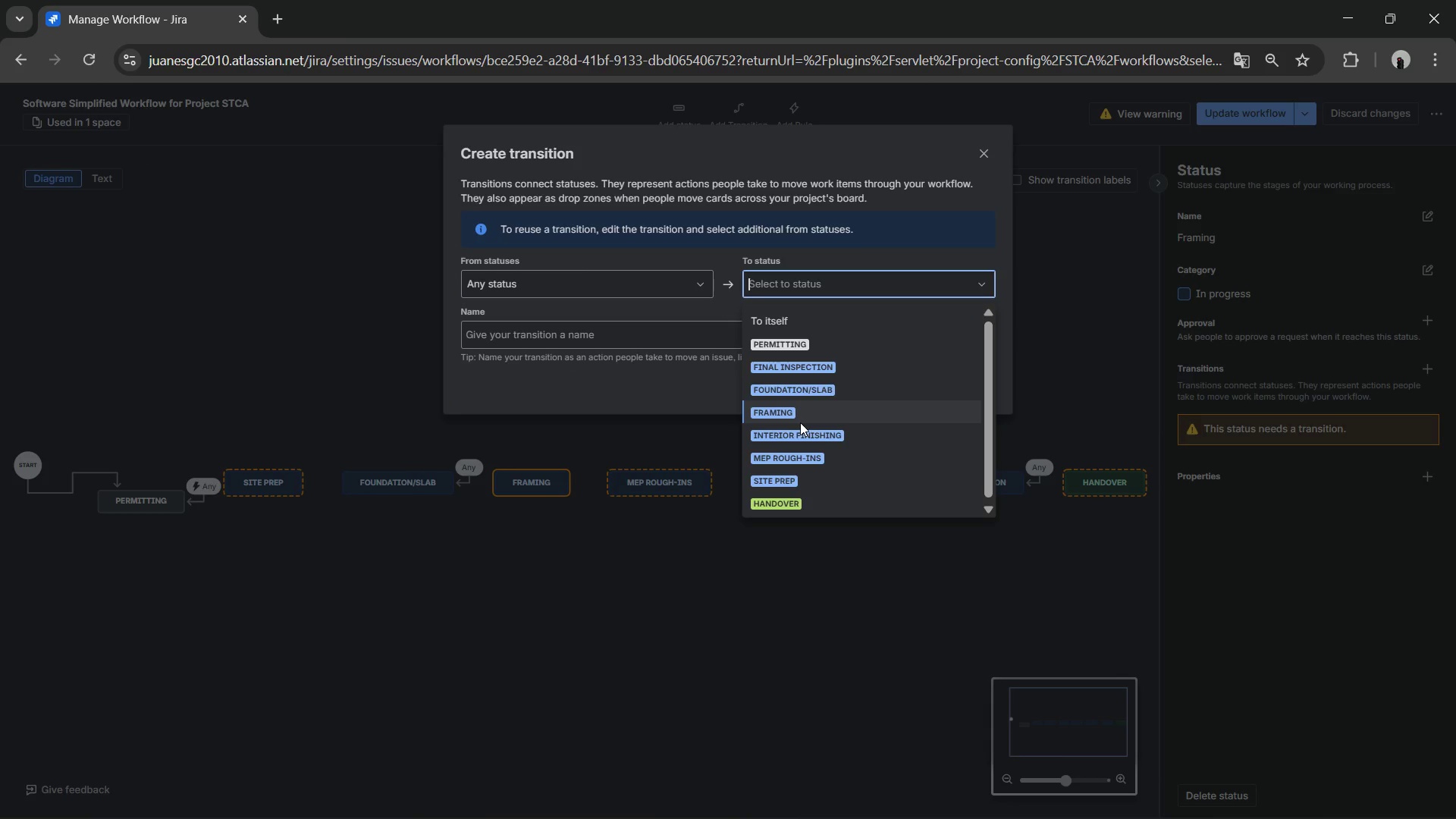 
left_click([798, 420])
 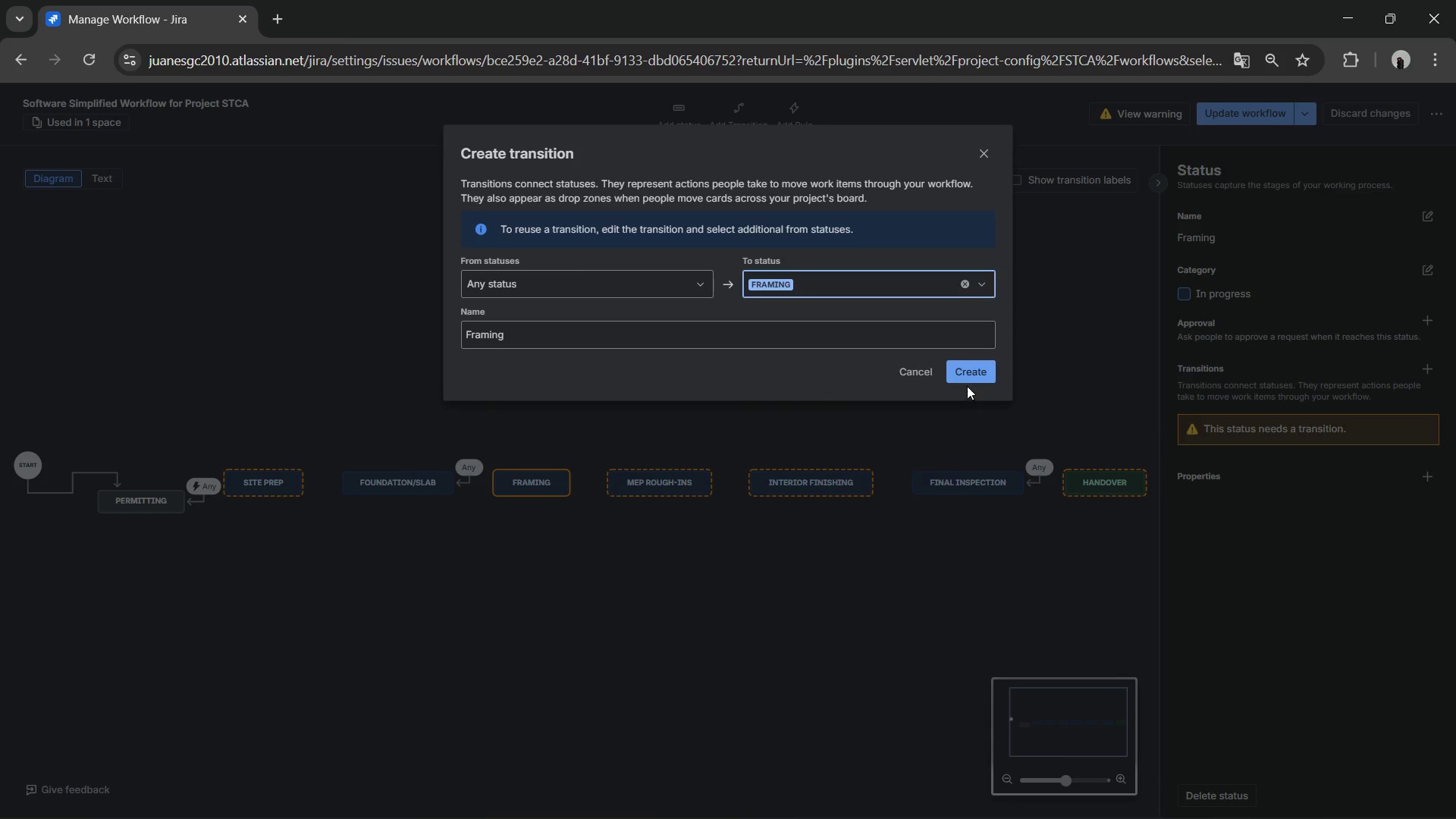 
left_click([969, 376])
 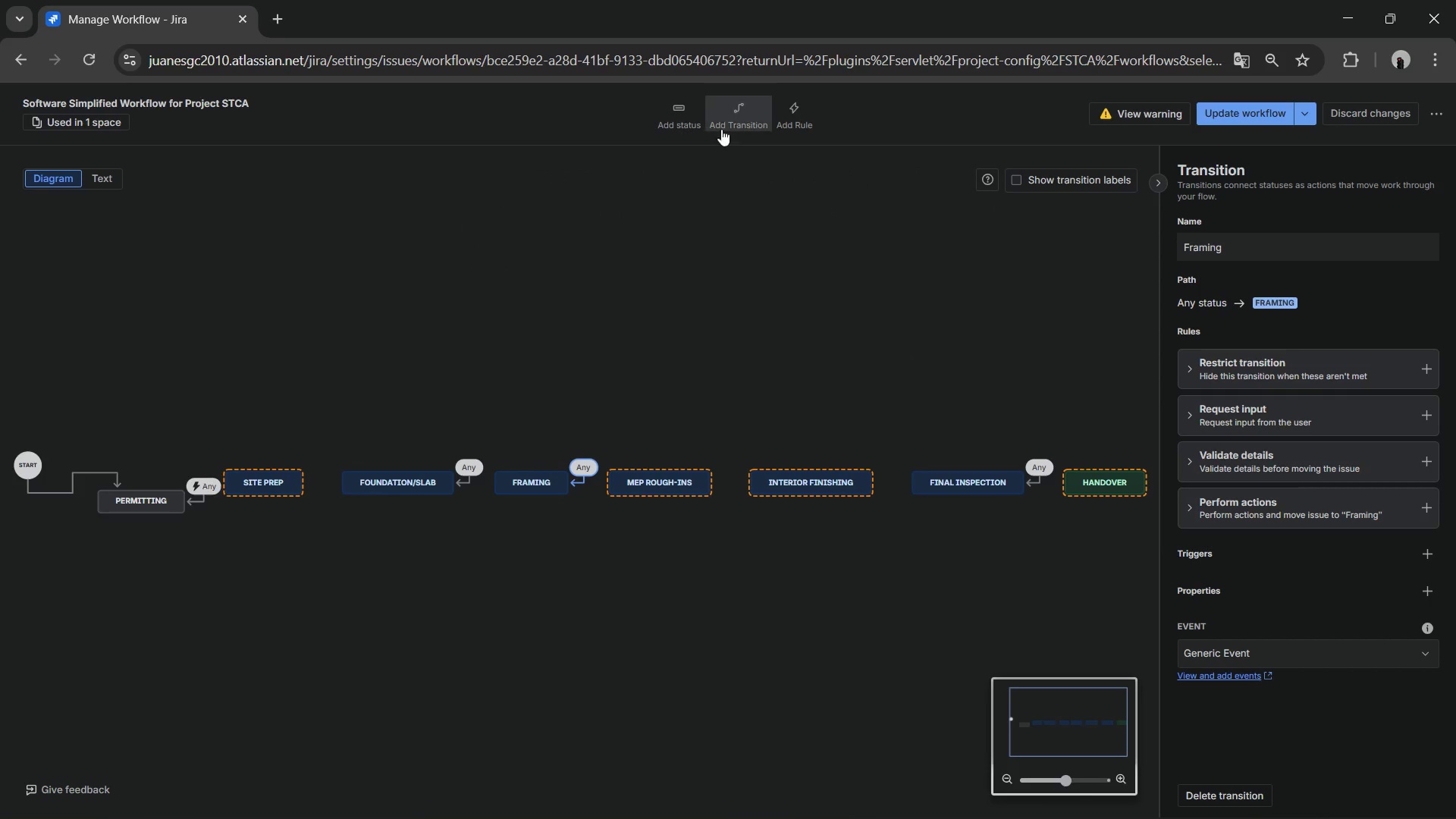 
left_click([724, 115])
 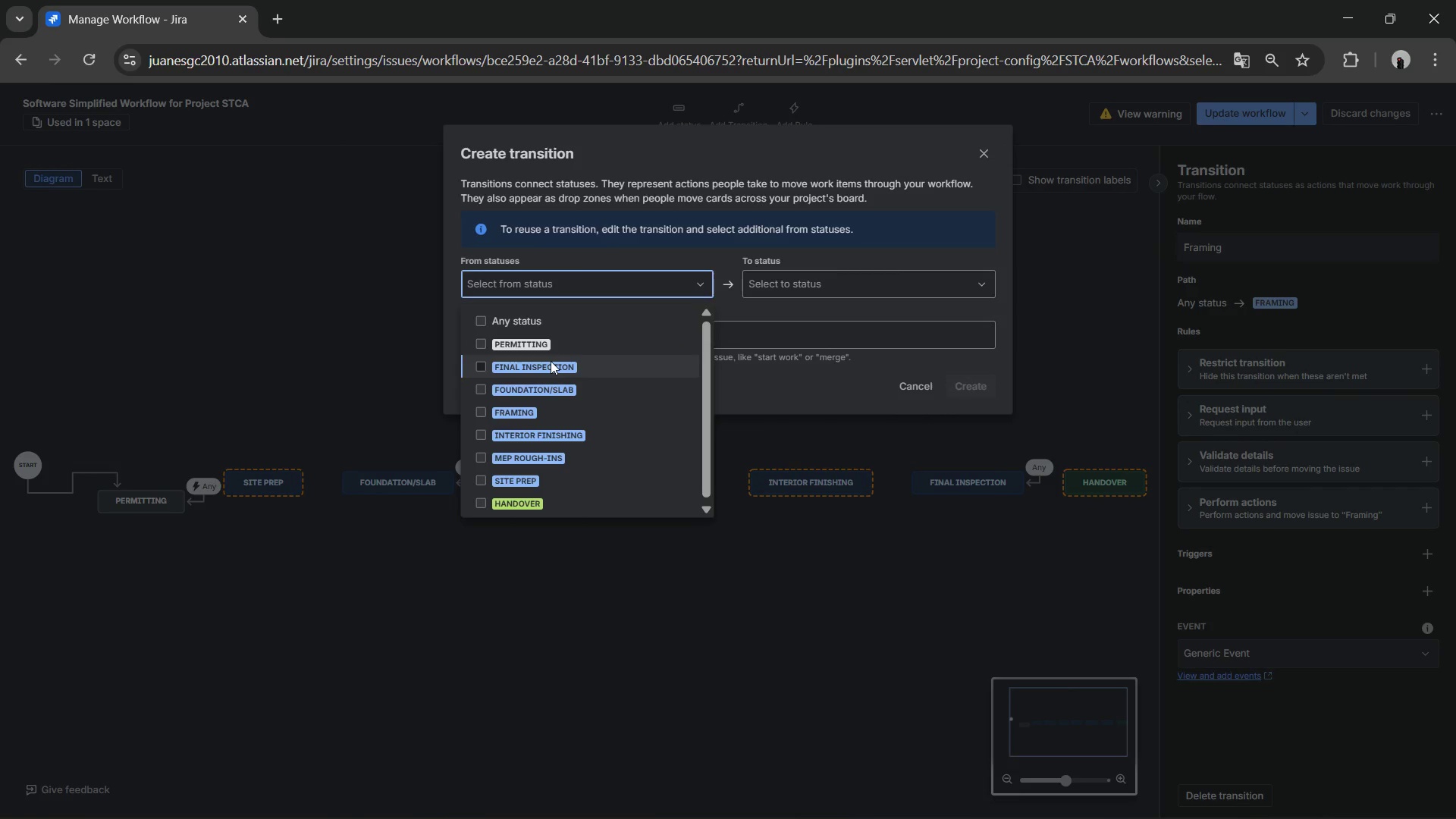 
left_click([532, 324])
 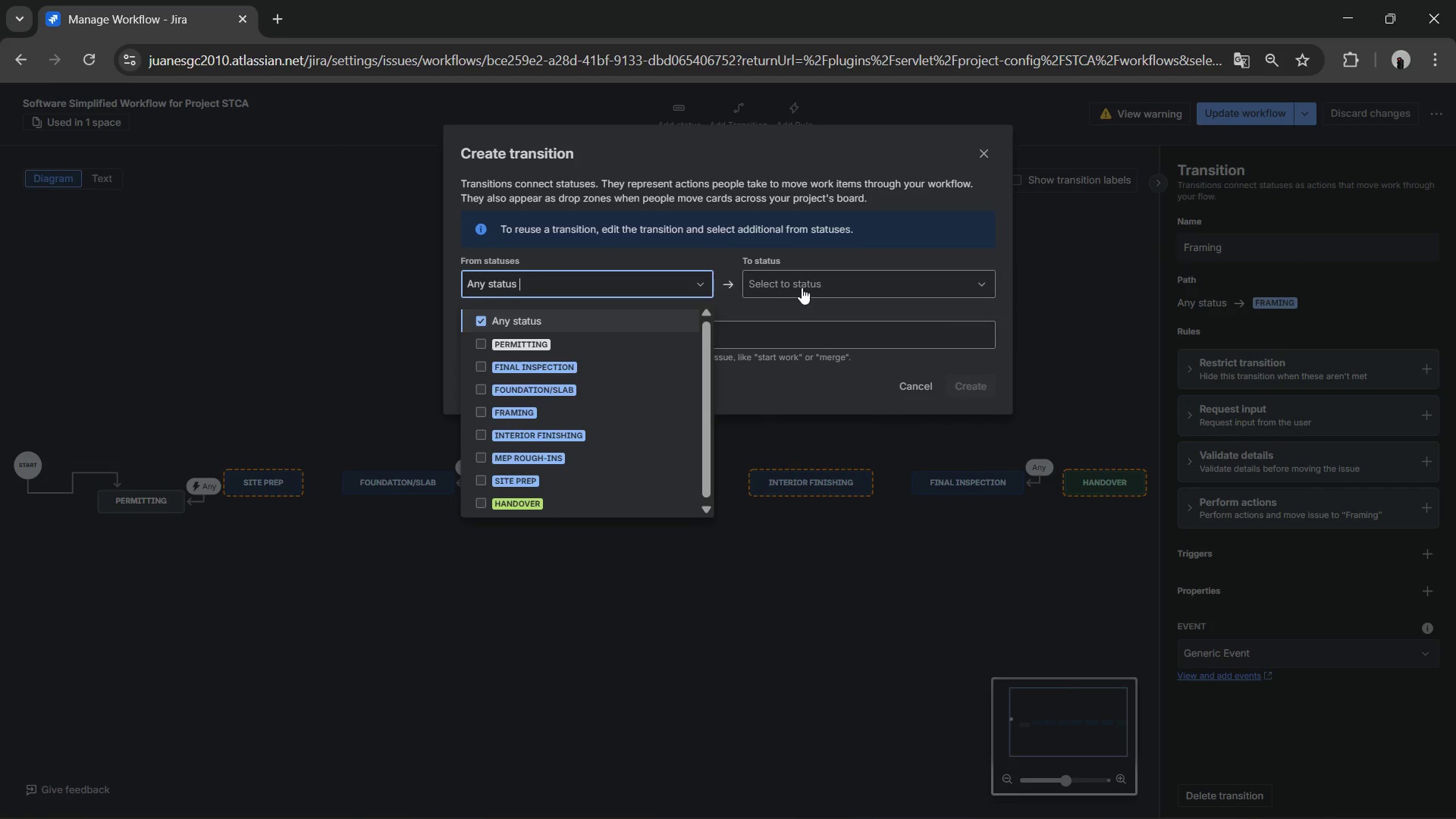 
left_click([830, 267])
 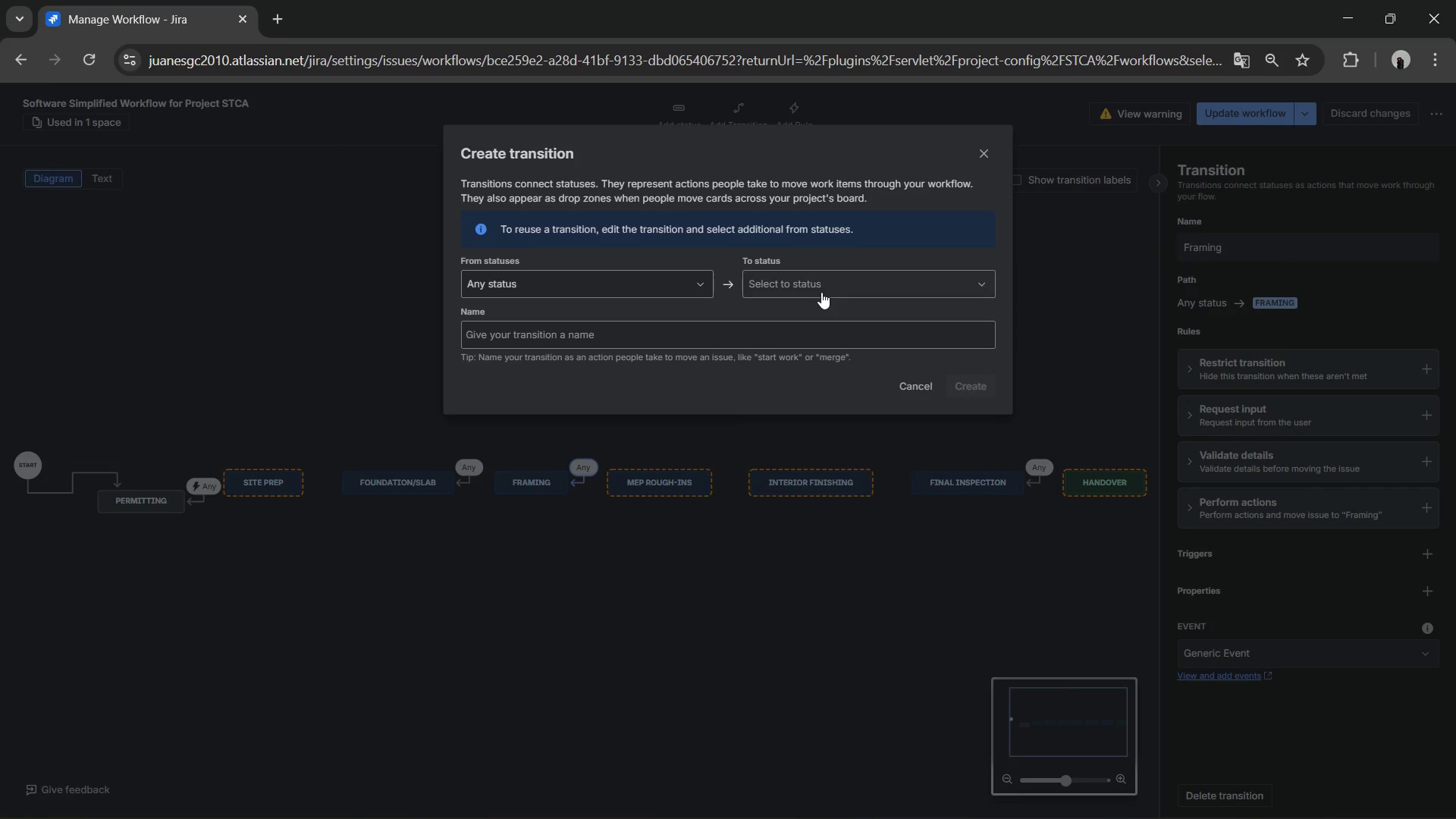 
left_click([820, 282])
 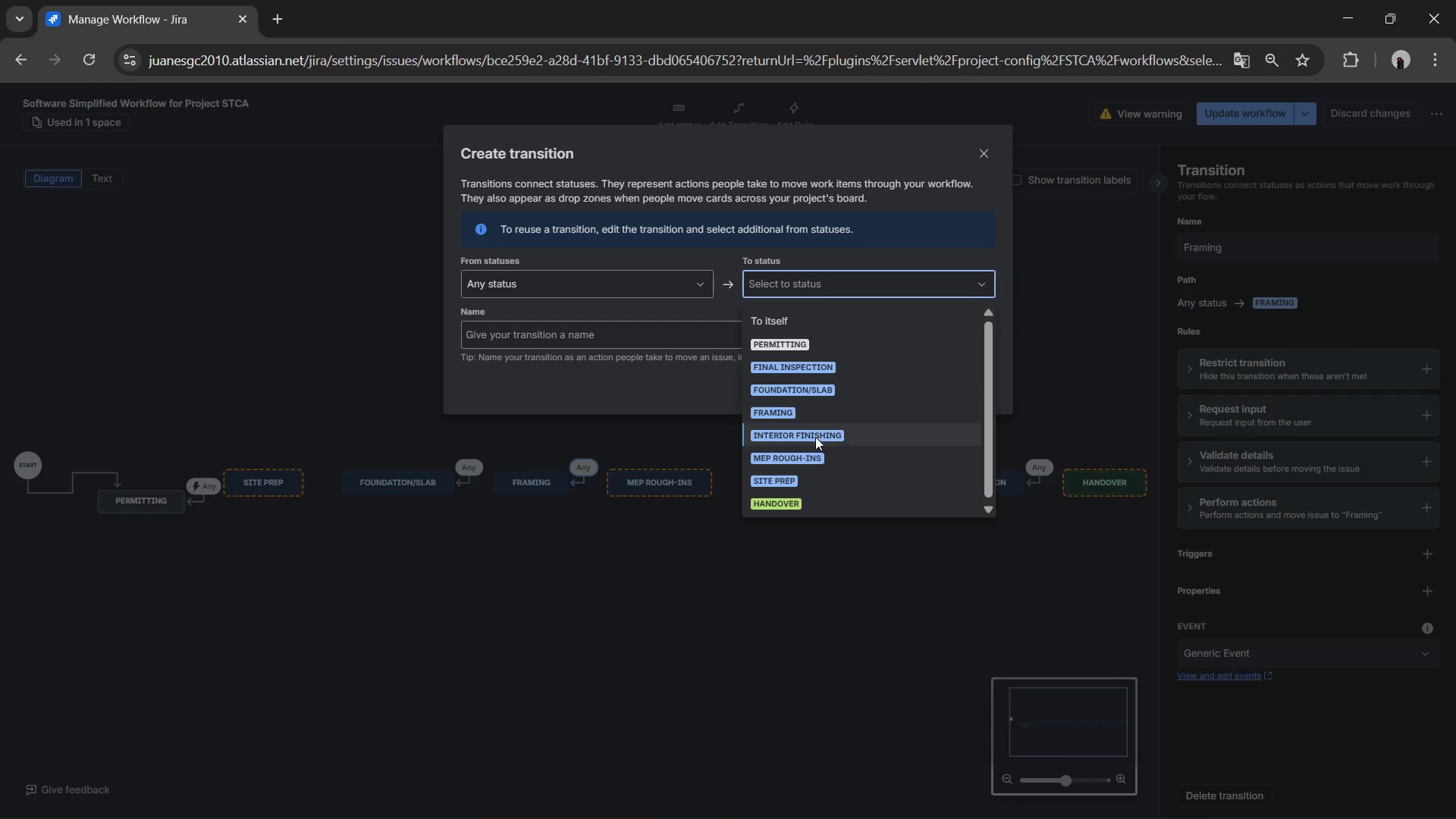 
left_click([802, 460])
 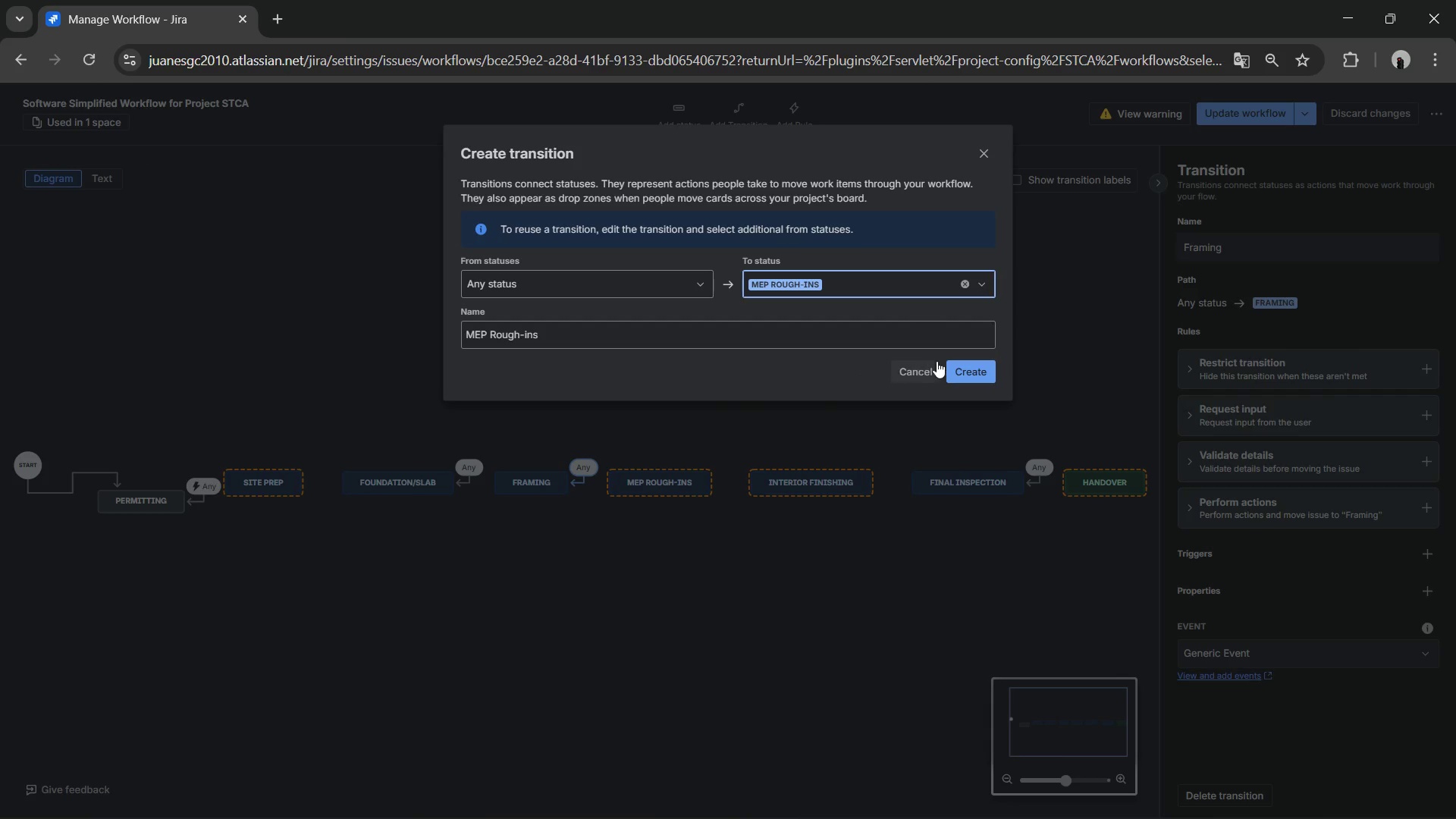 
left_click([962, 365])
 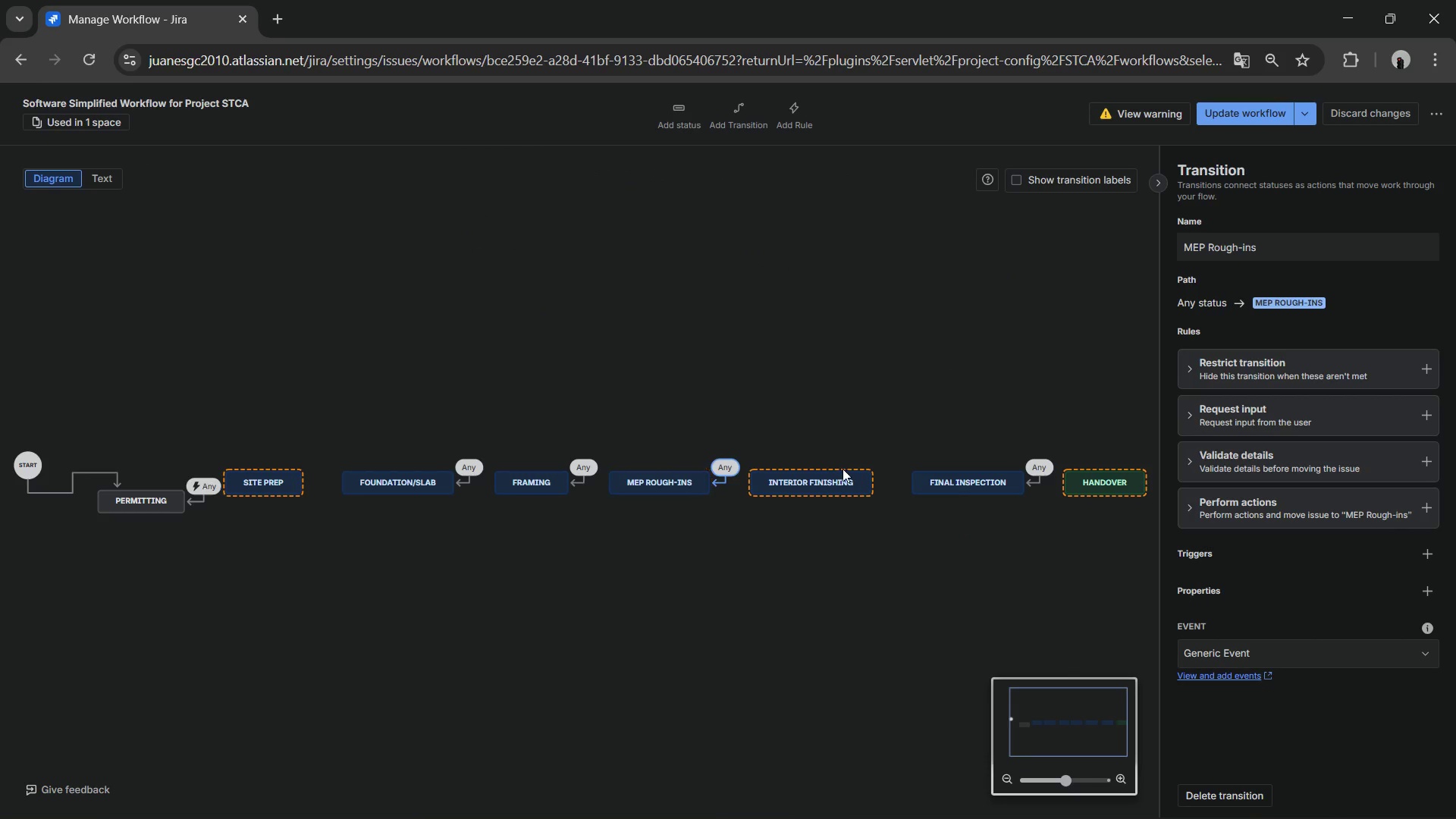 
left_click([831, 475])
 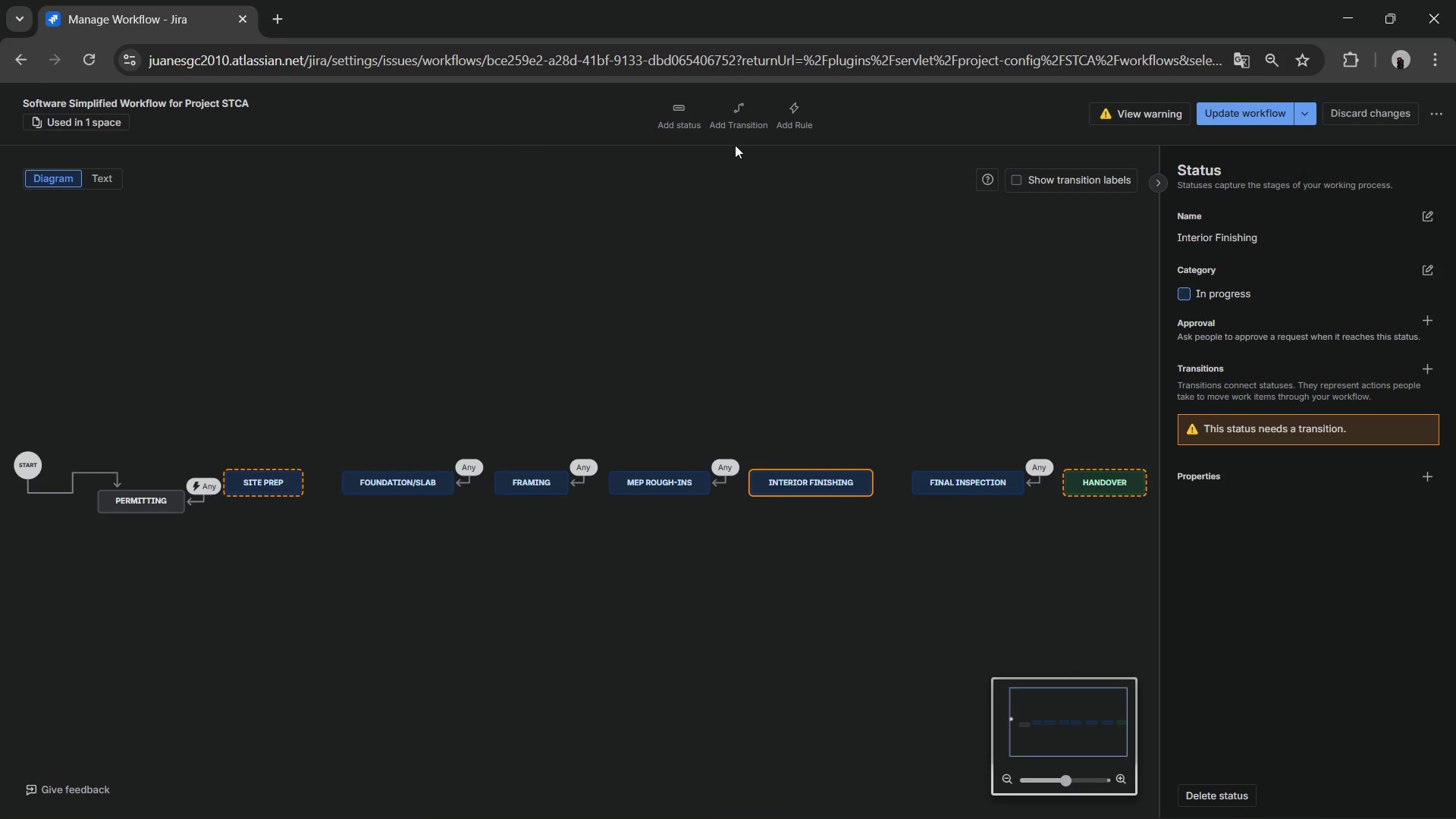 
left_click([722, 104])
 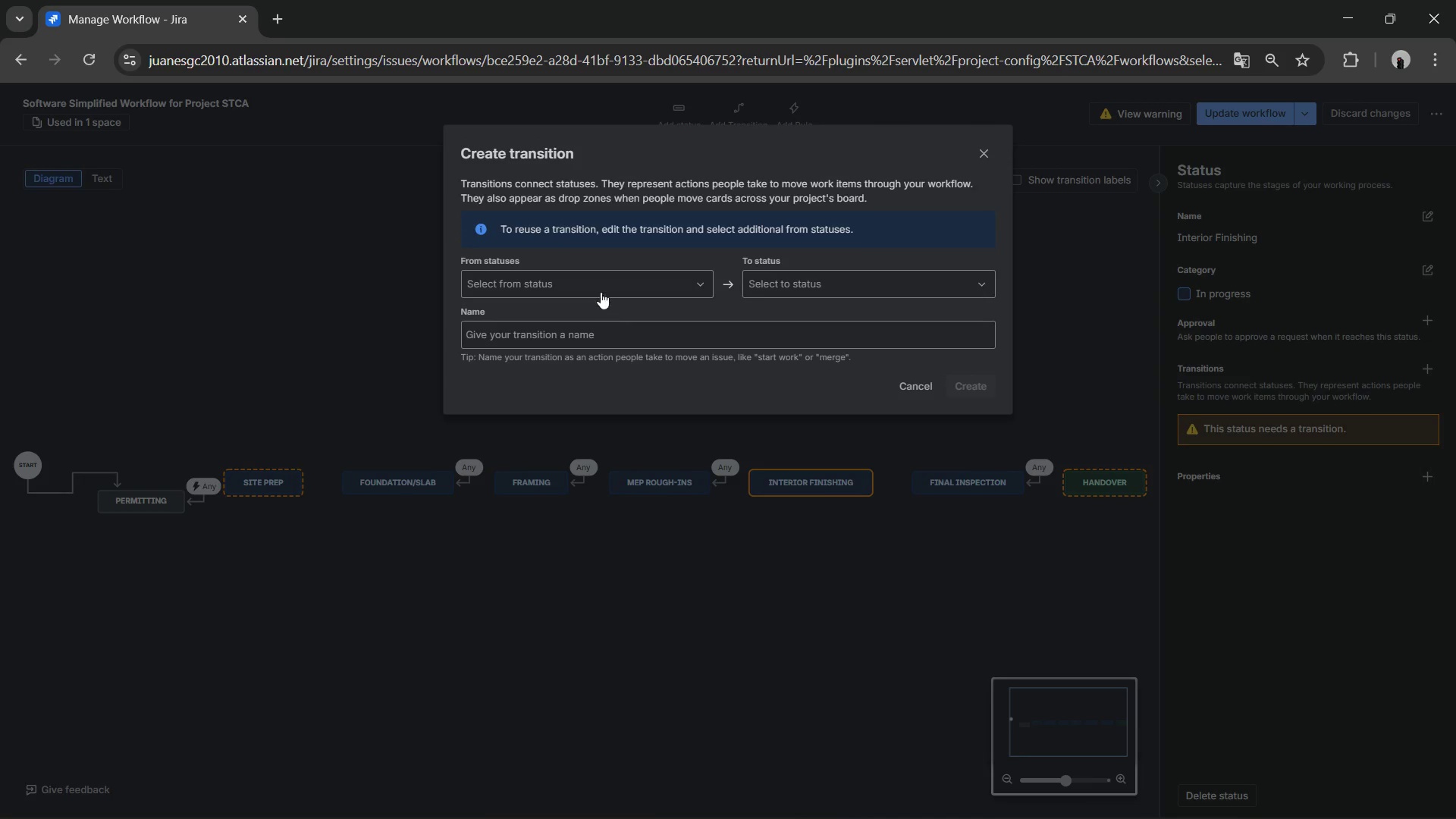 
left_click([606, 284])
 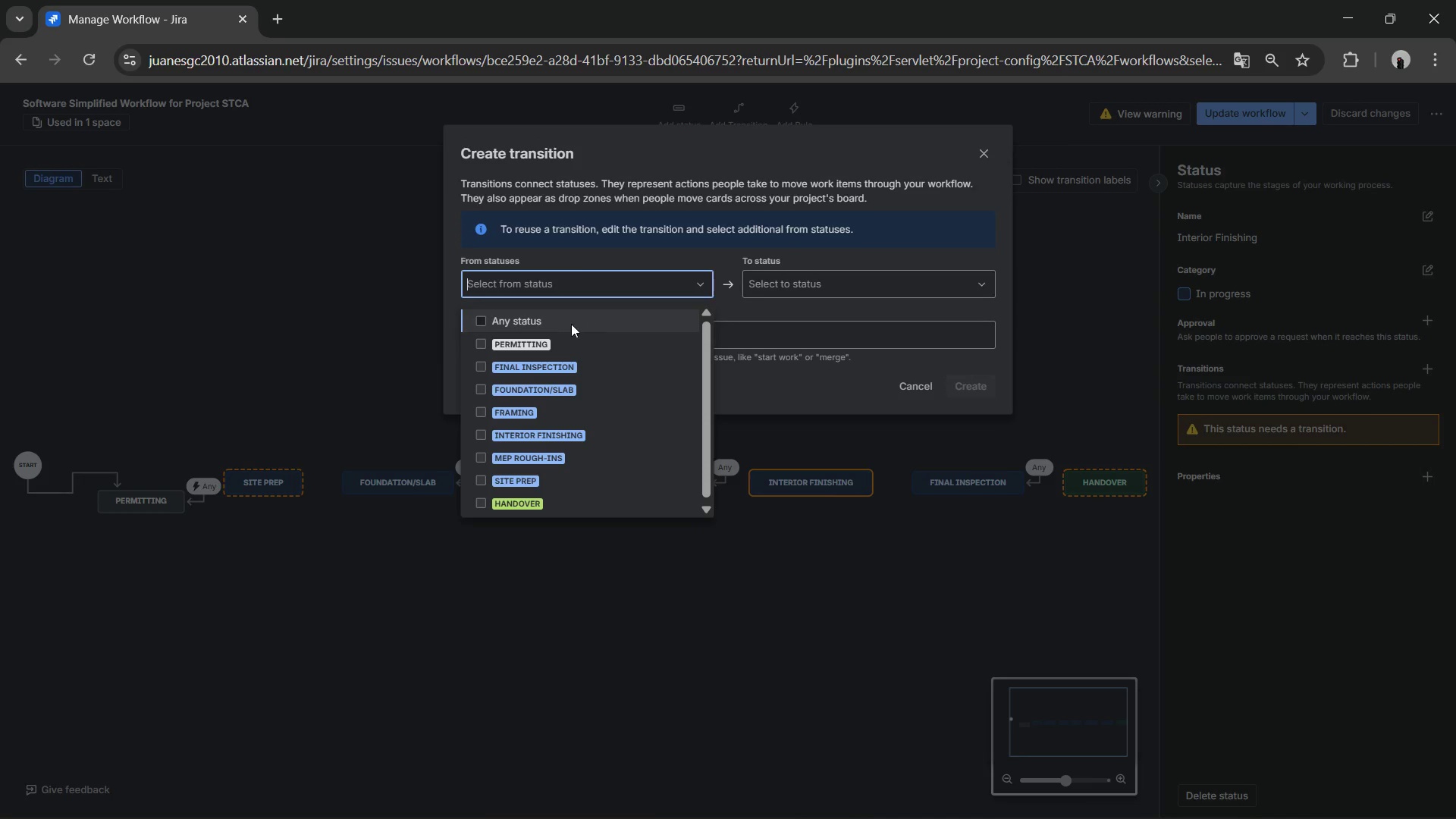 
left_click([571, 324])
 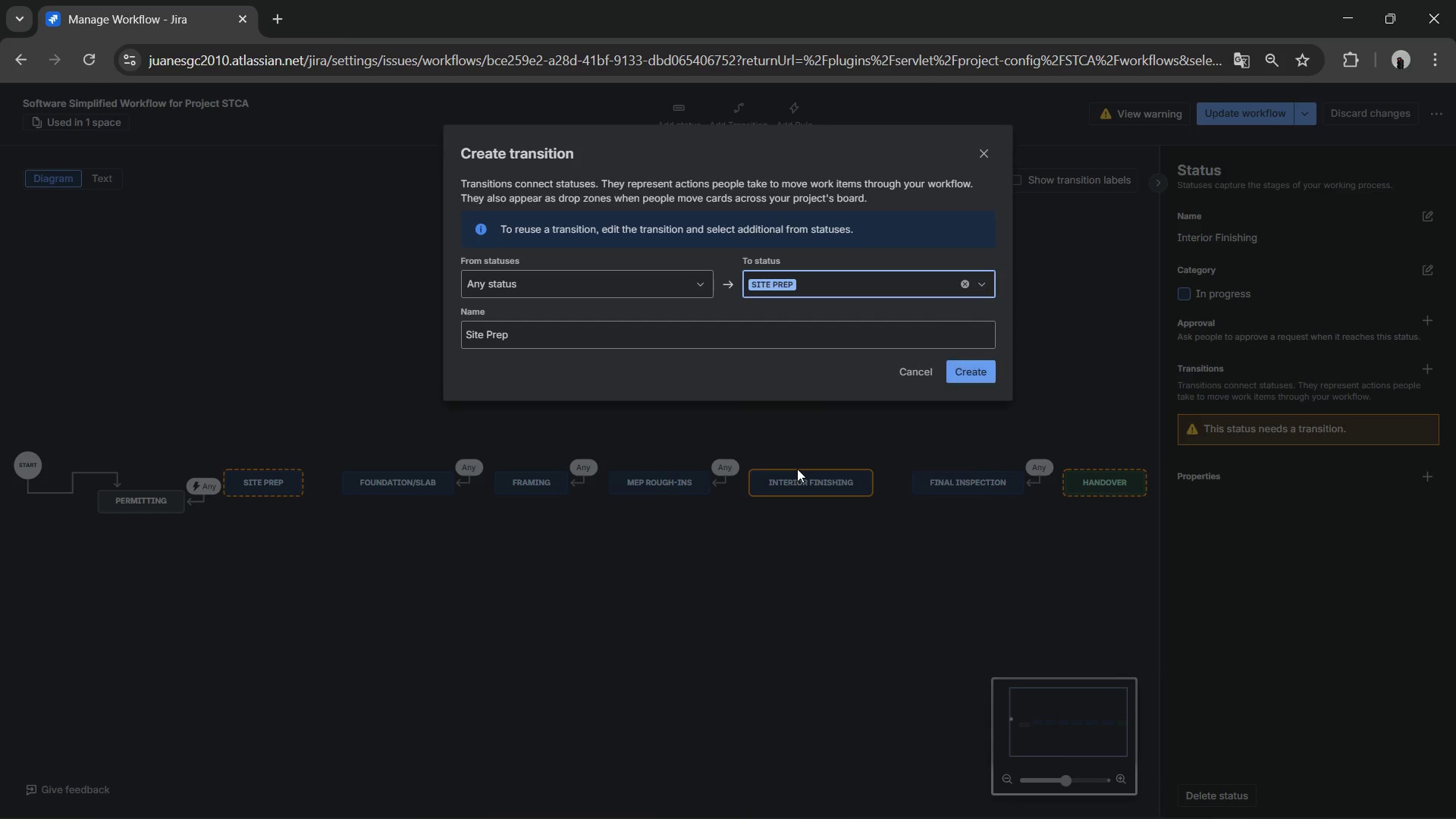 
wait(10.08)
 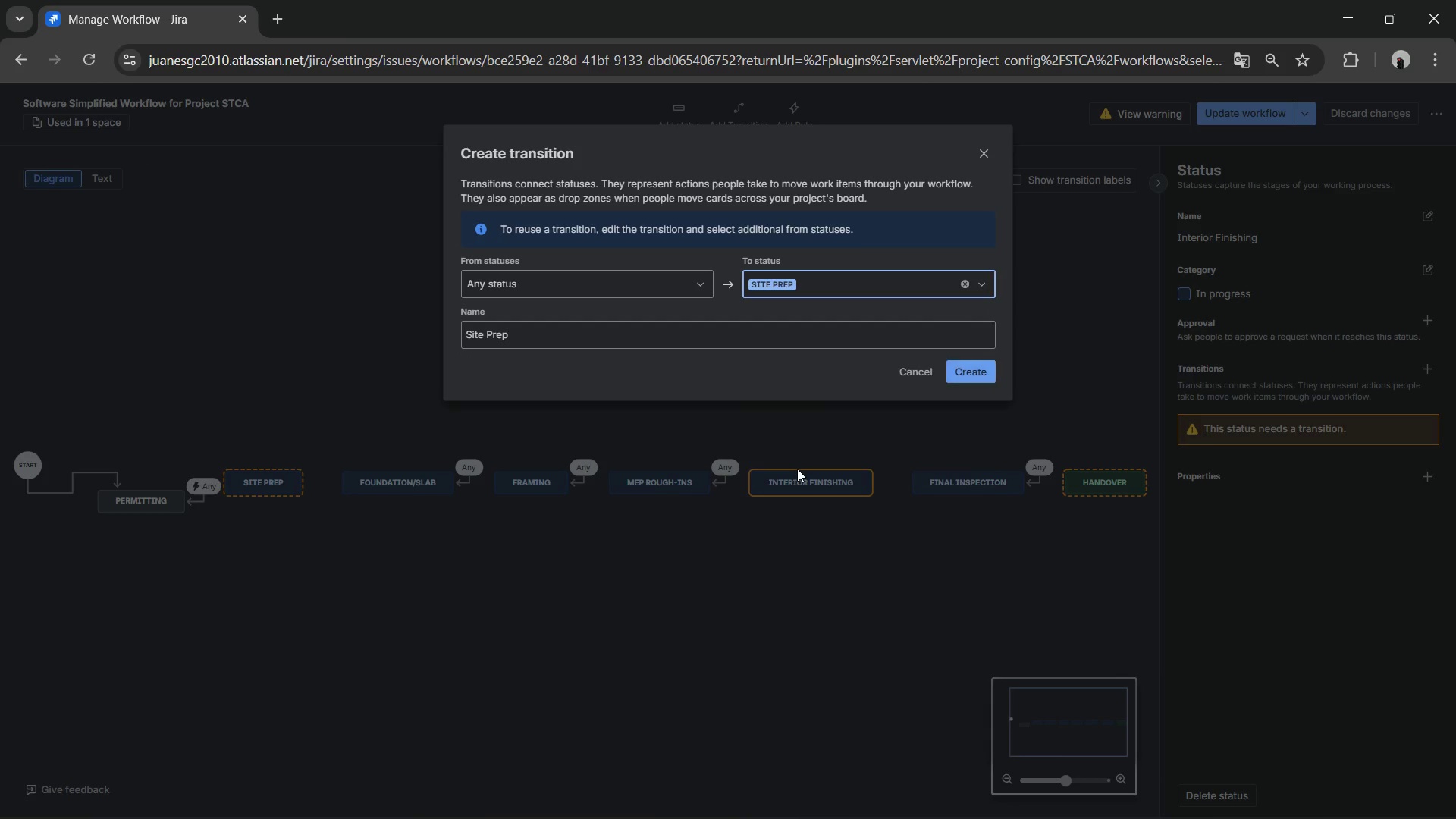 
left_click([983, 366])
 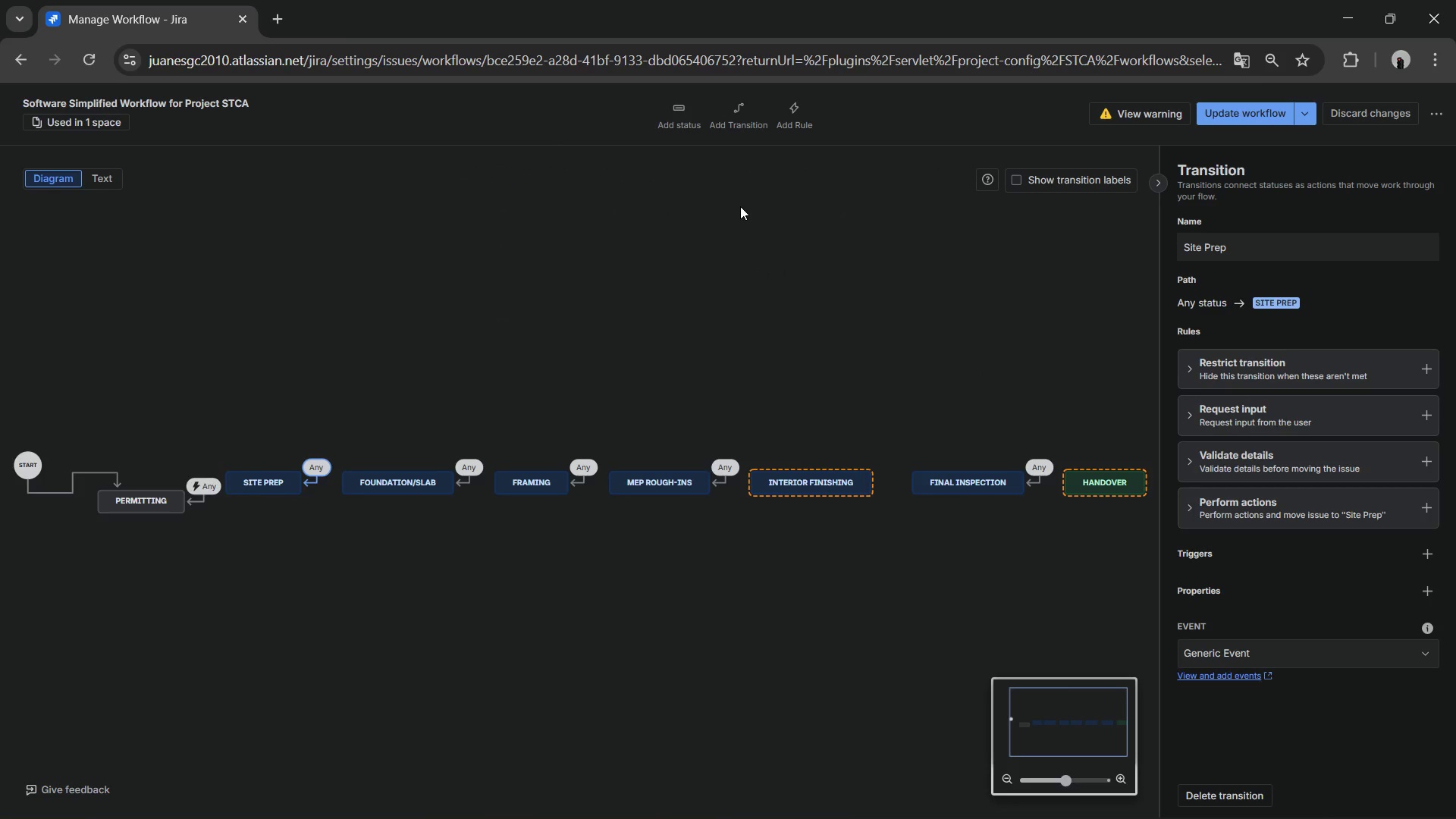 
left_click([733, 120])
 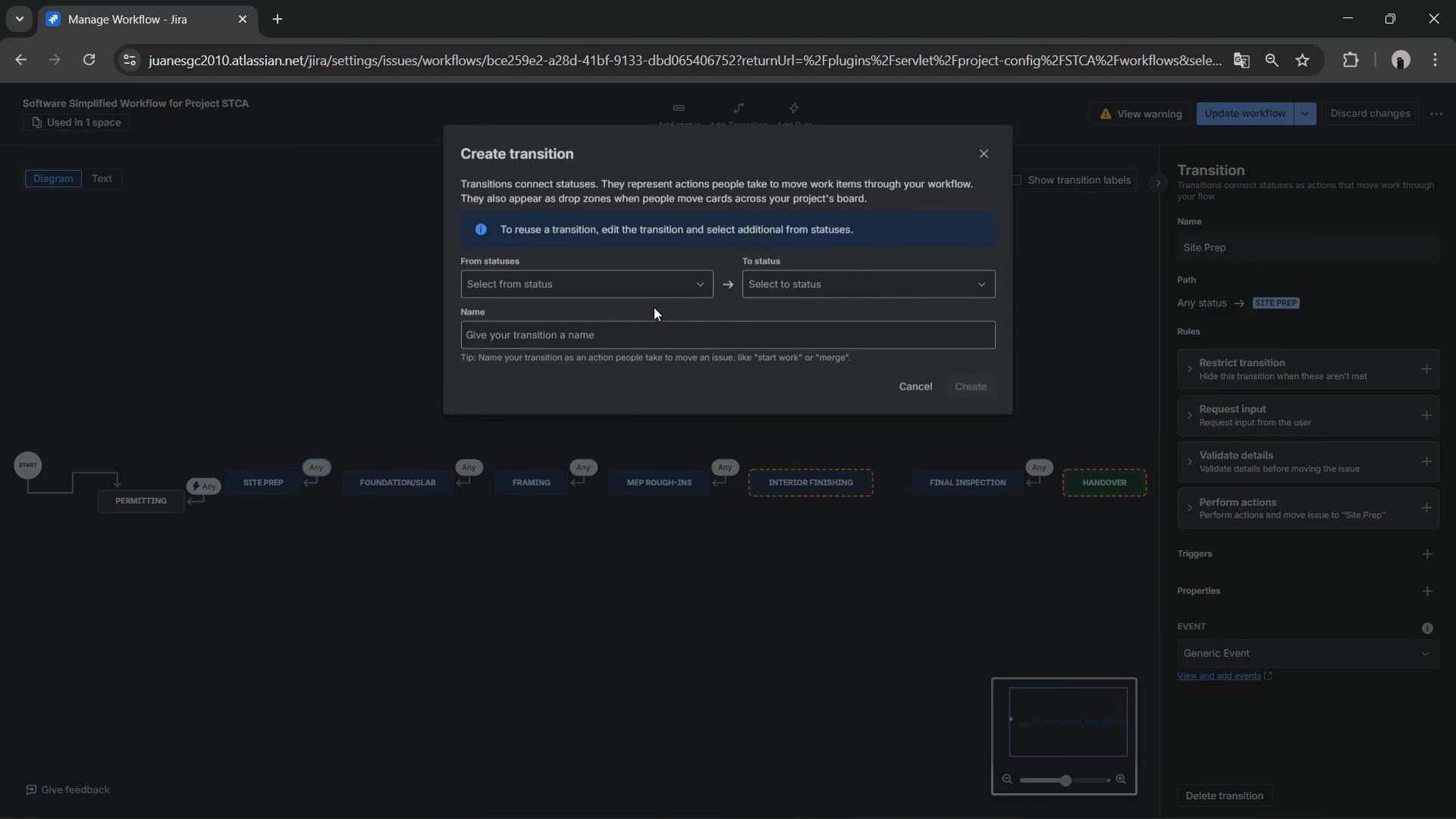 
left_click([647, 297])
 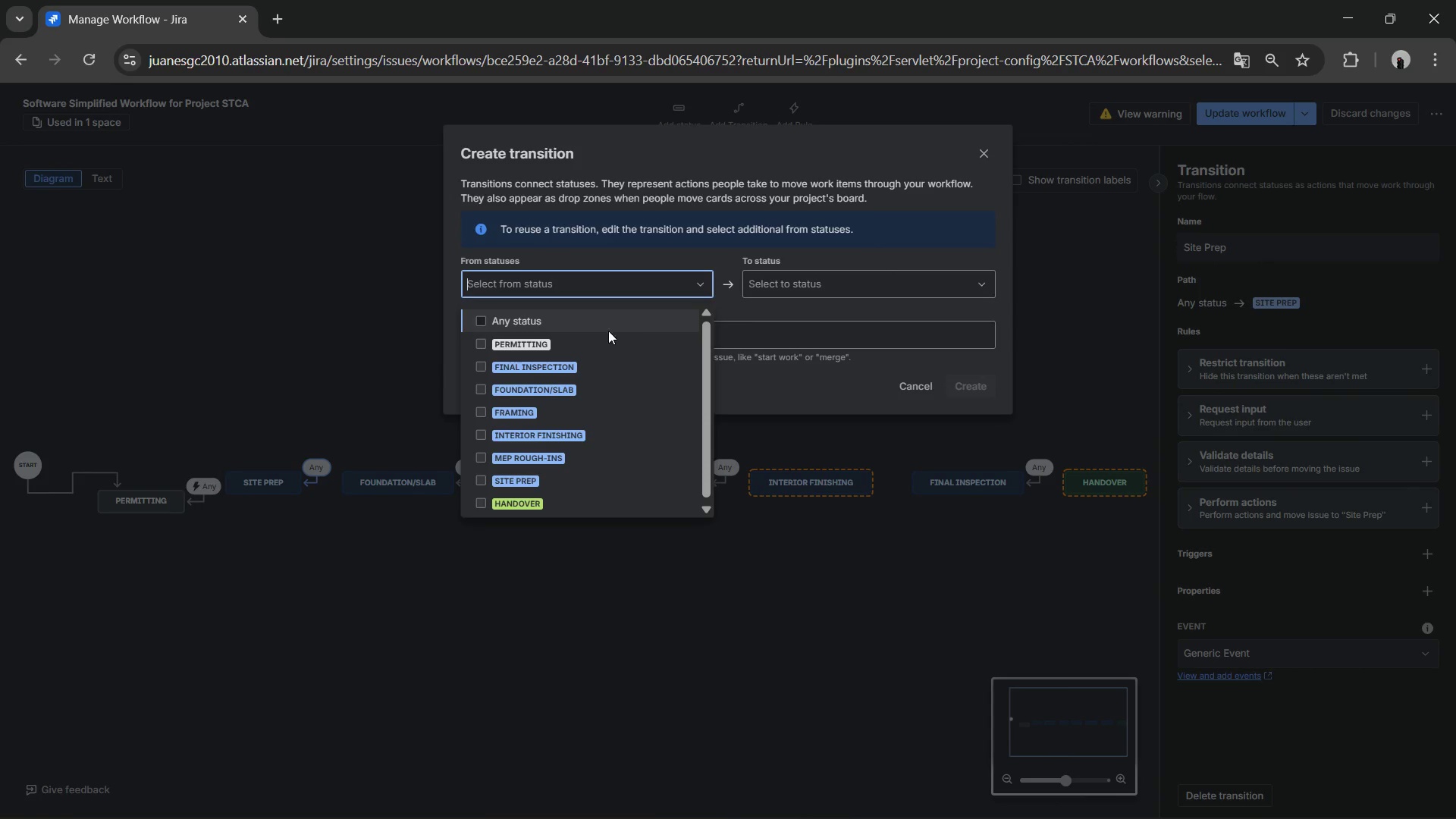 
left_click([608, 331])
 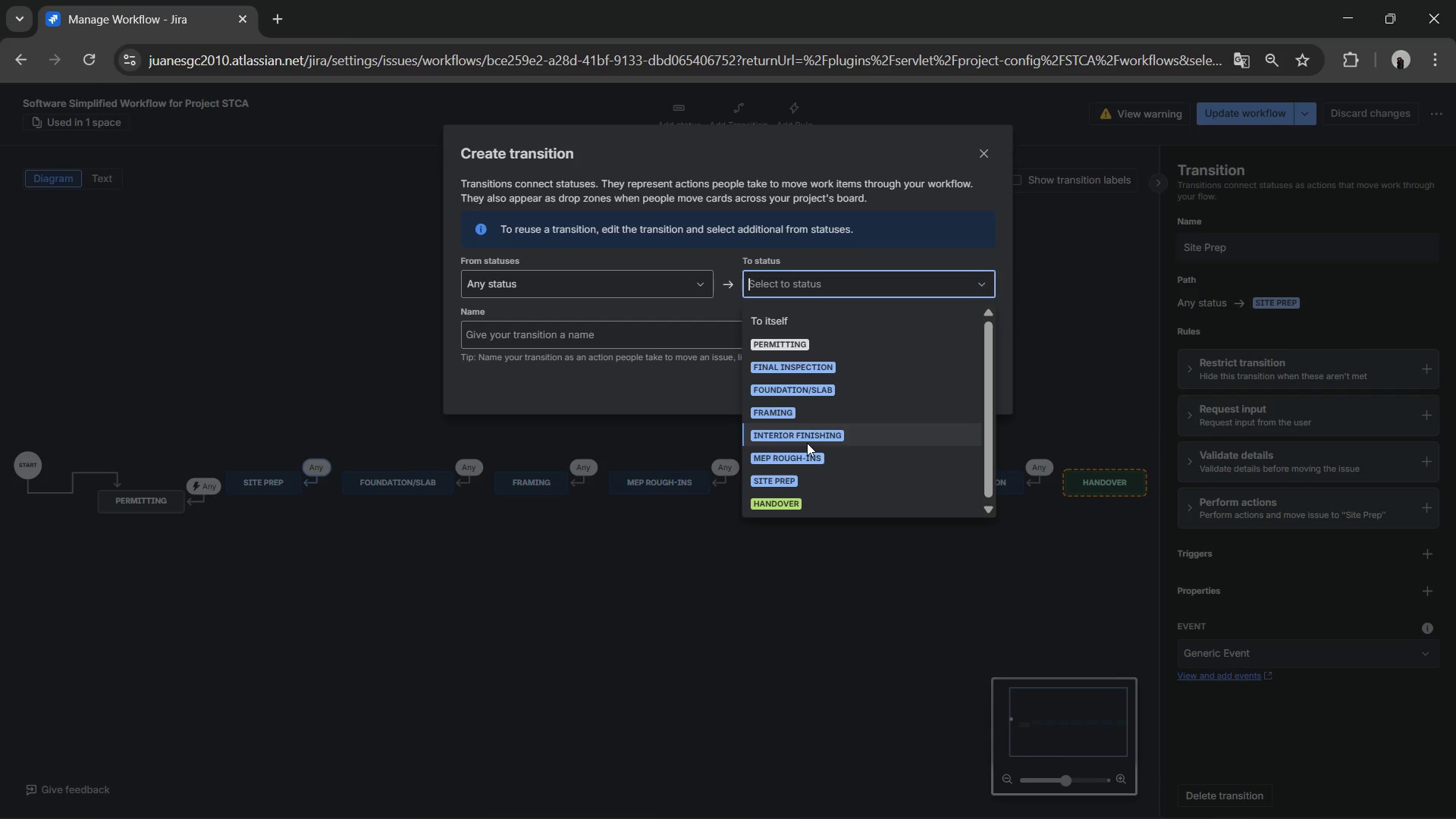 
left_click([807, 443])
 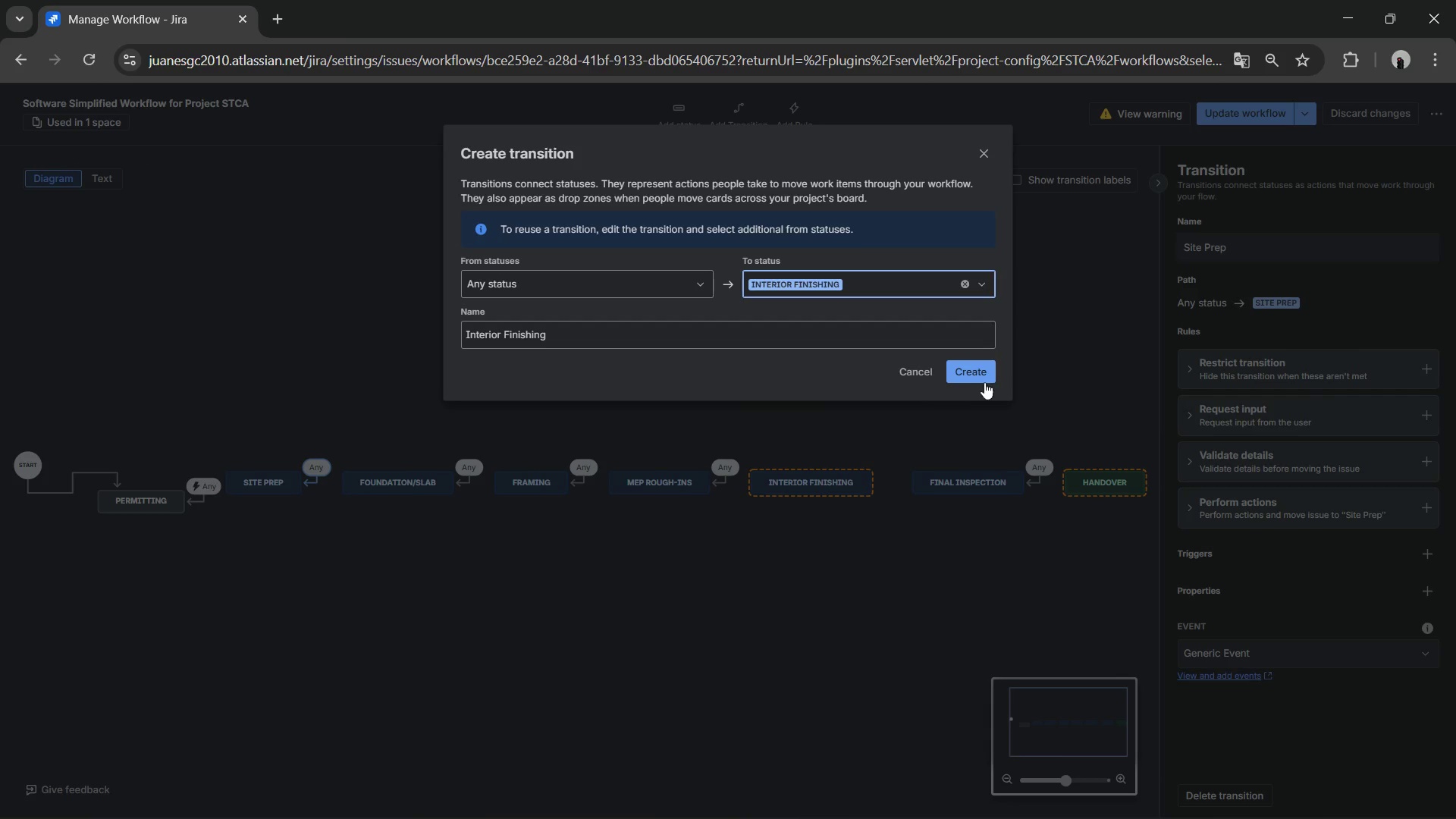 
left_click([981, 369])
 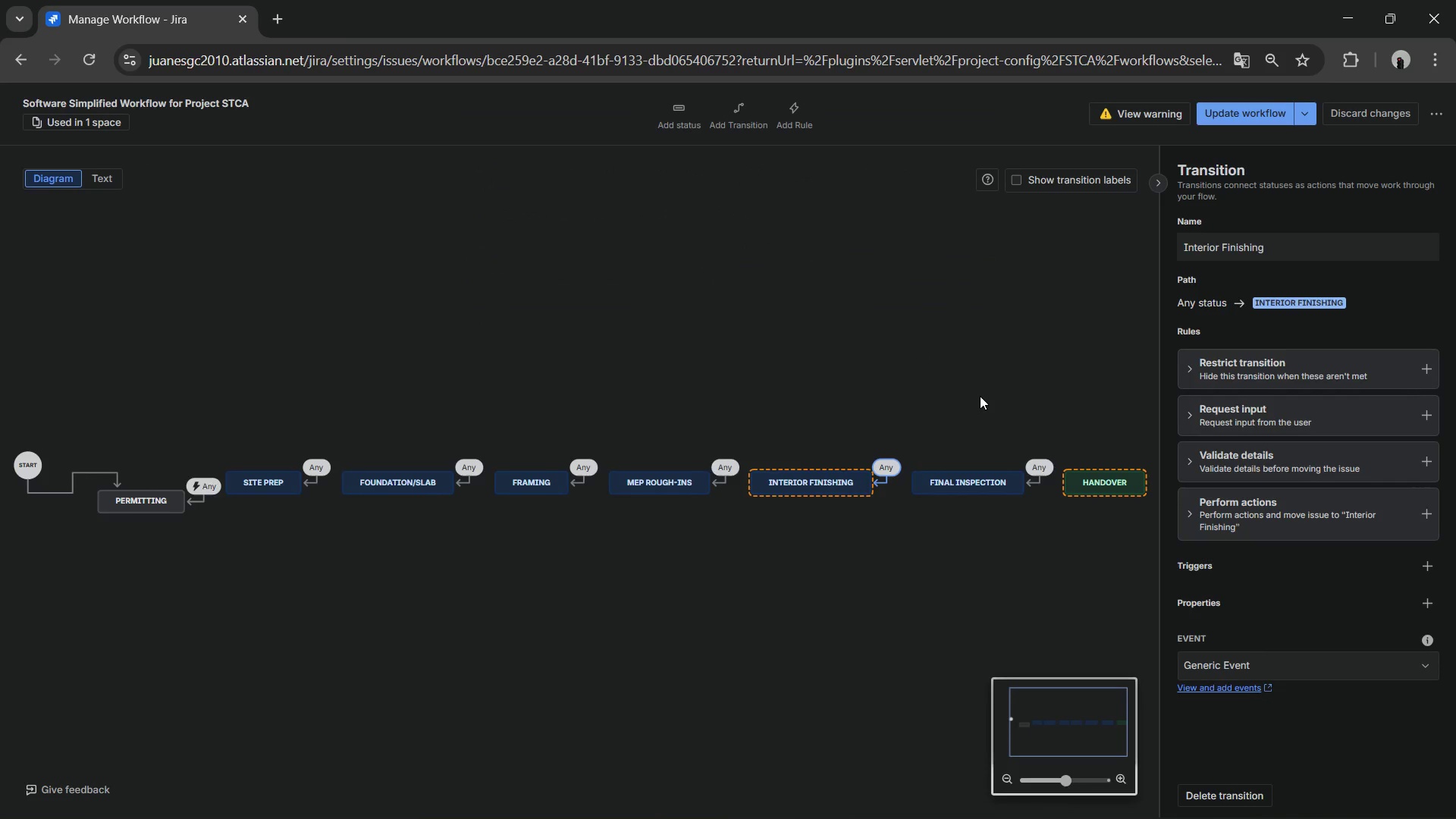 
left_click([980, 396])
 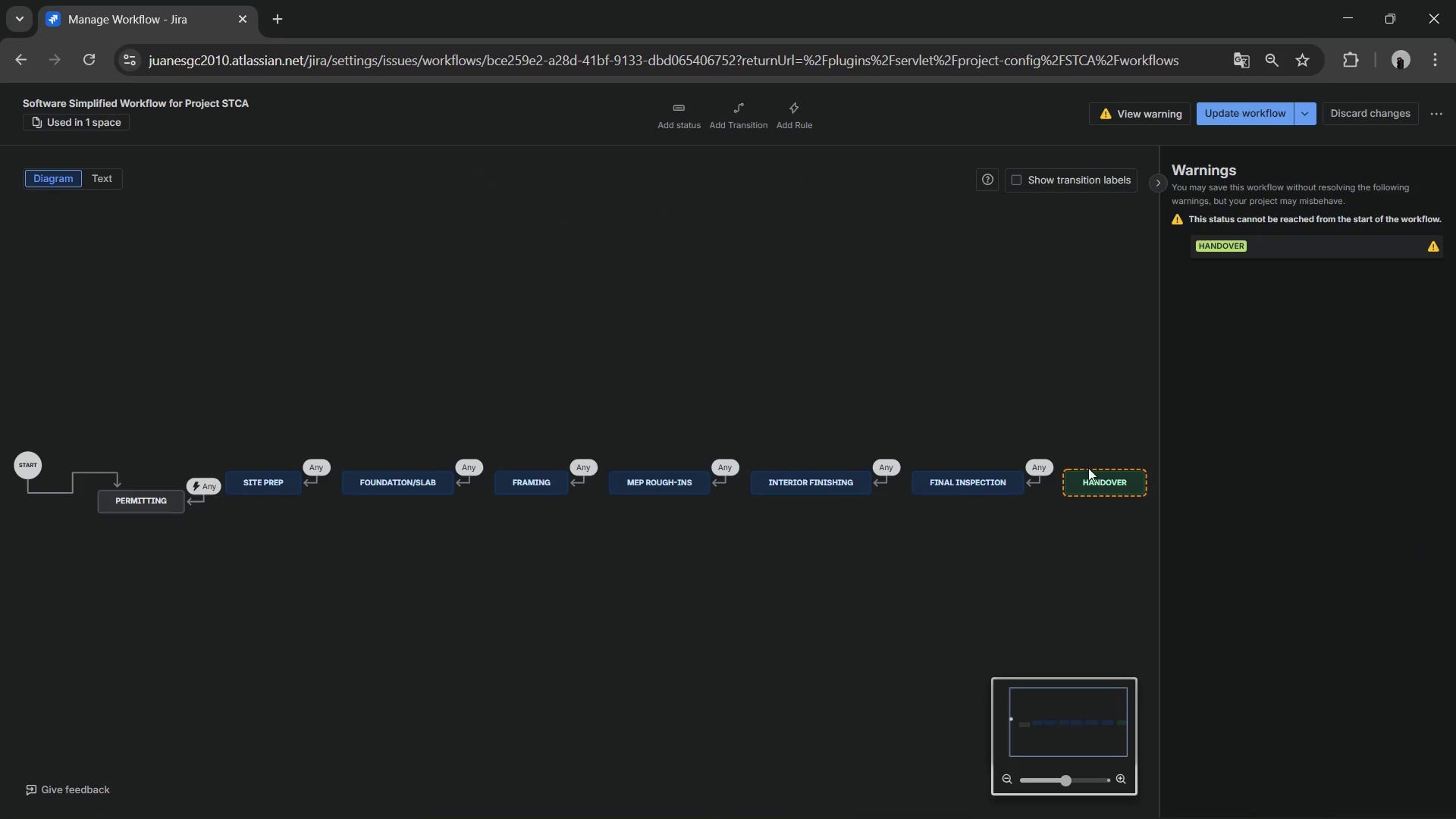 
left_click([1094, 472])
 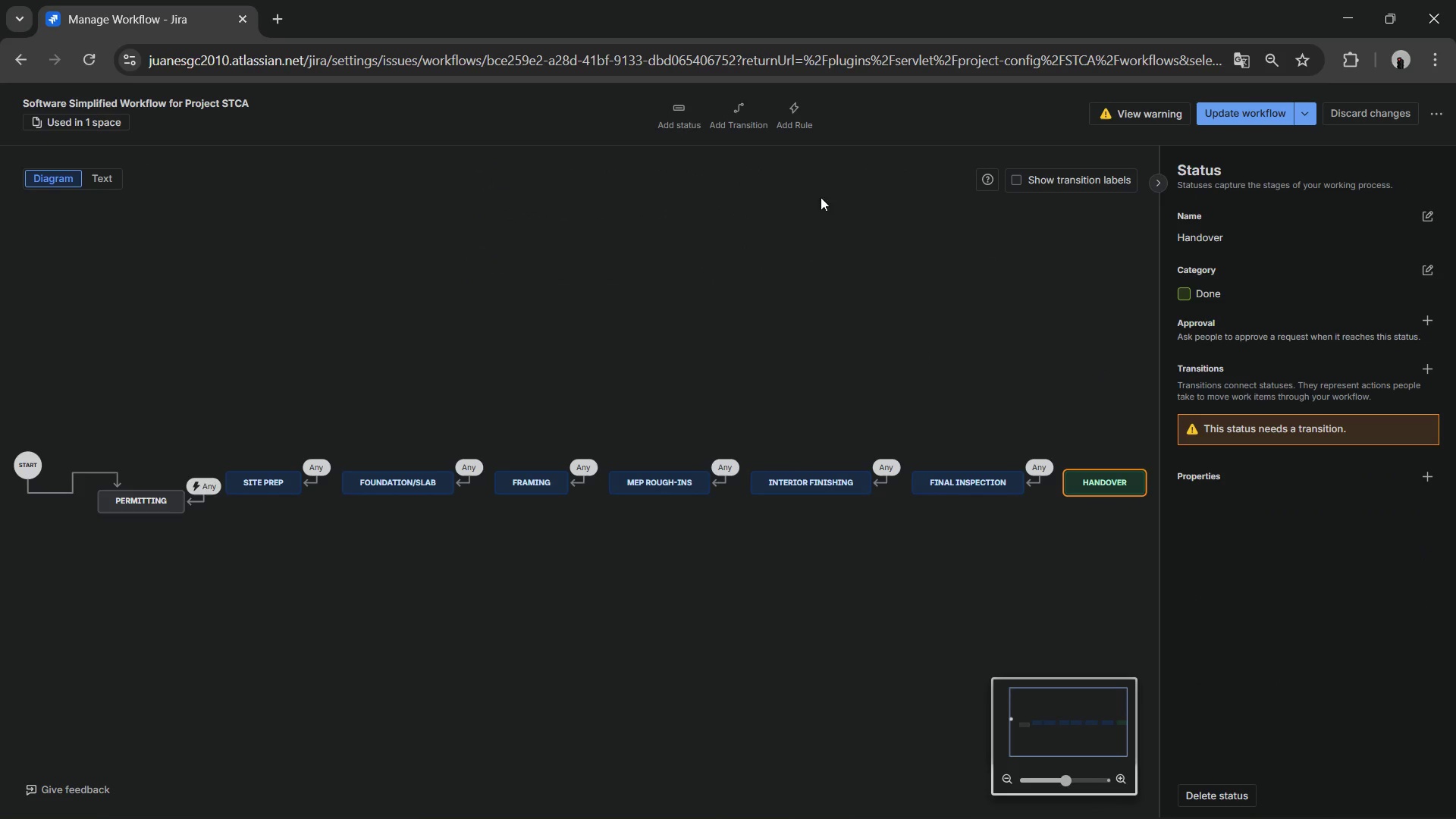 
left_click([740, 128])
 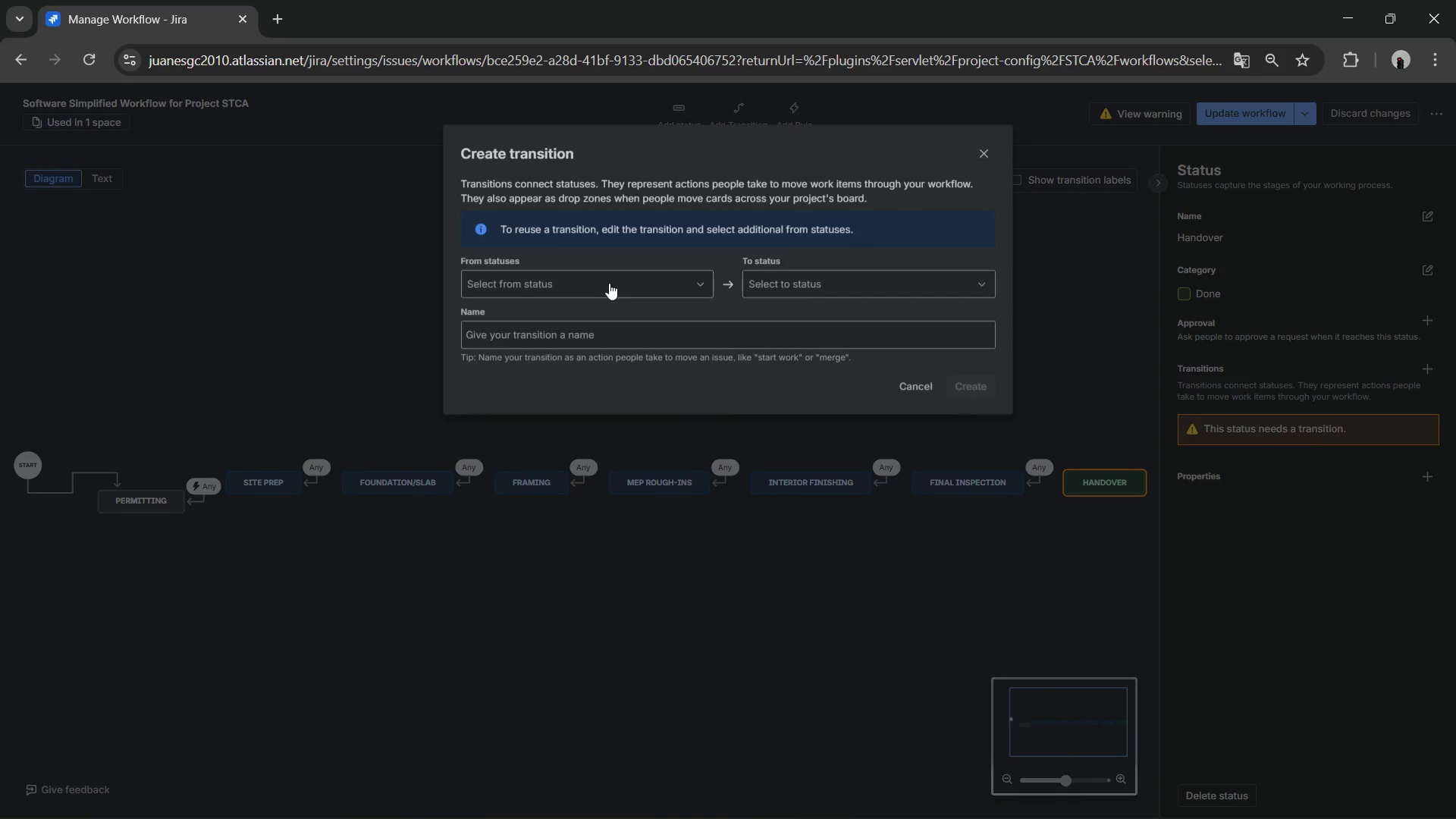 
left_click([617, 291])
 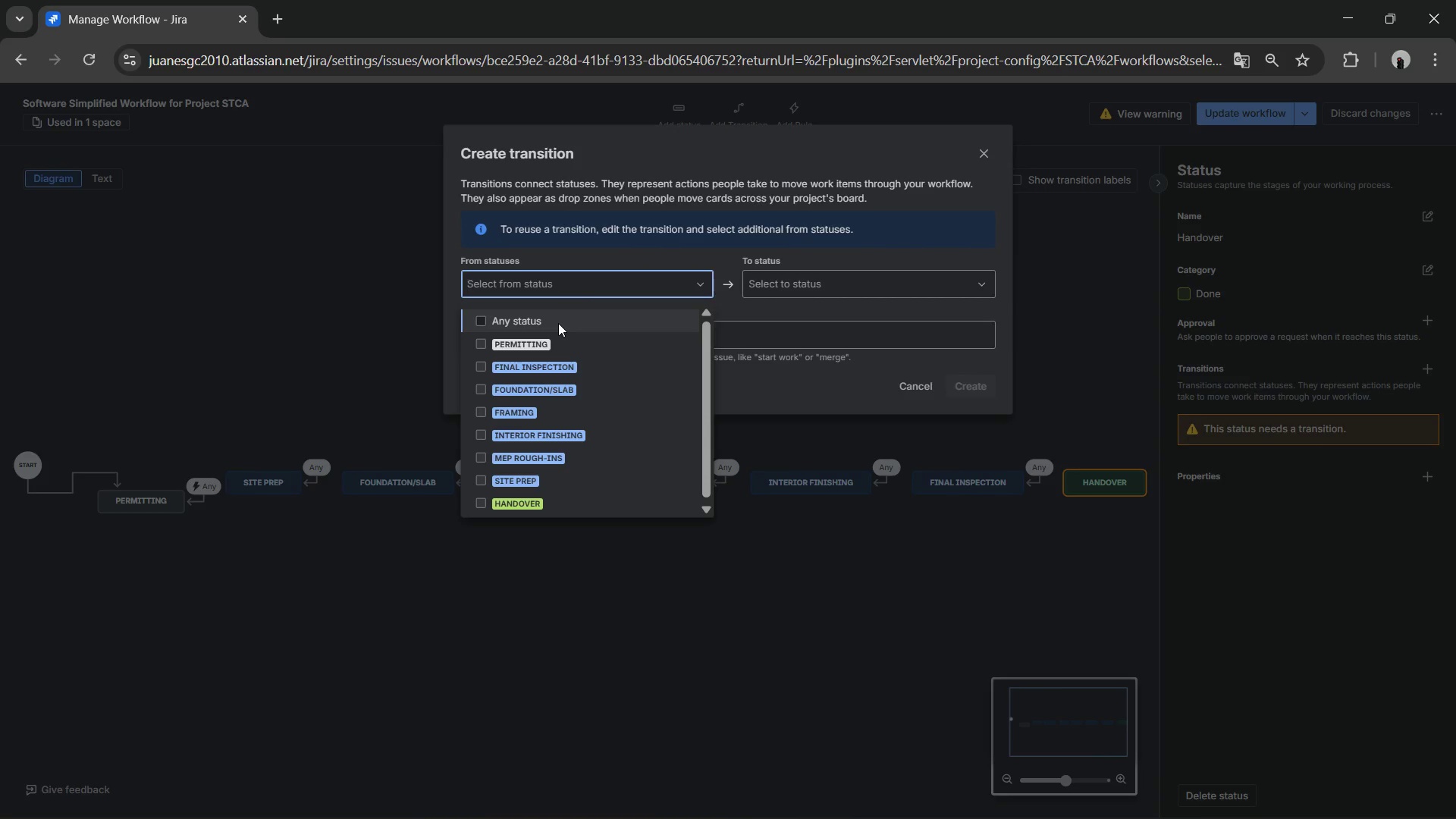 
left_click_drag(start_coordinate=[558, 323], to_coordinate=[560, 327])
 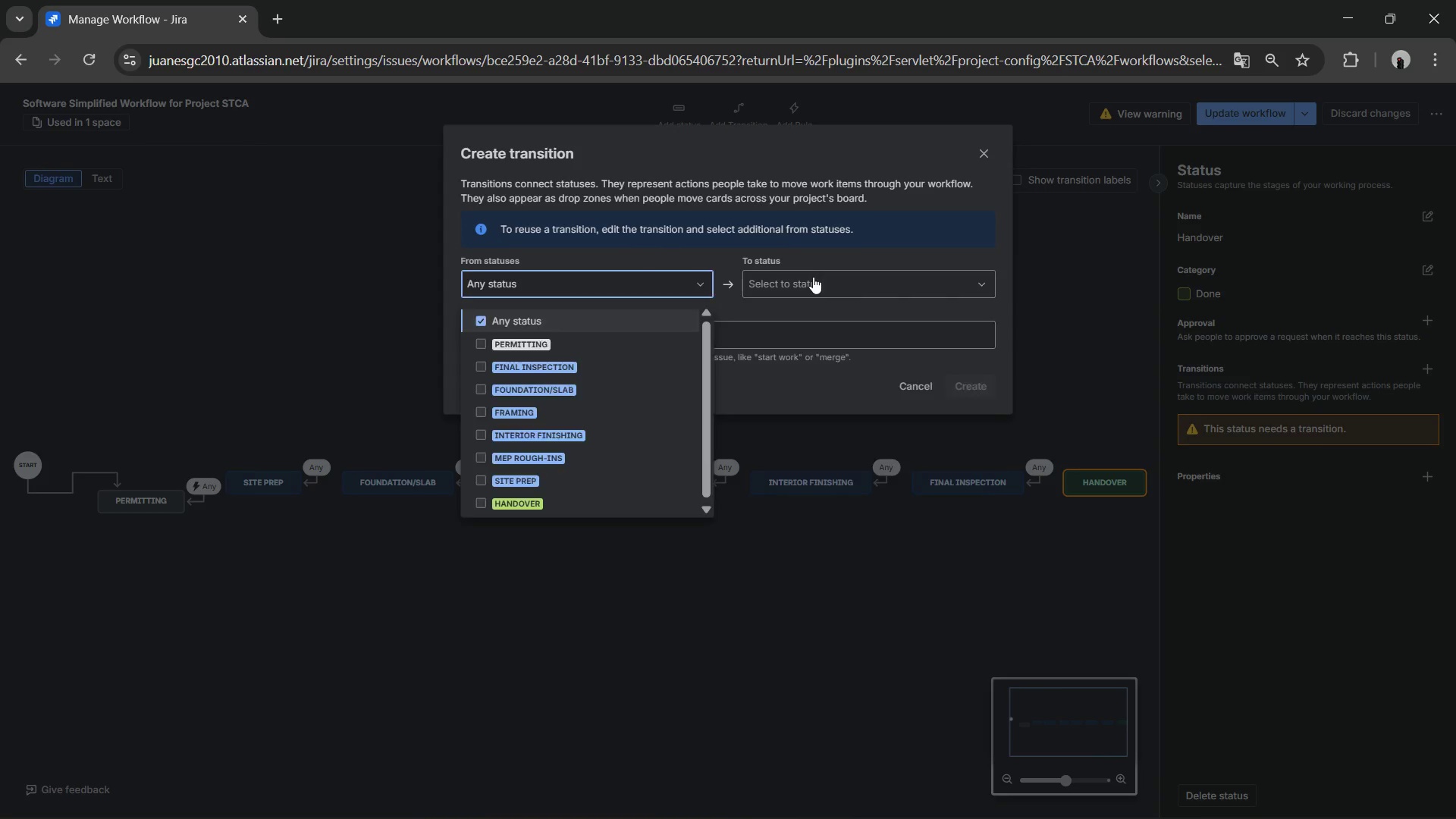 
left_click([813, 277])
 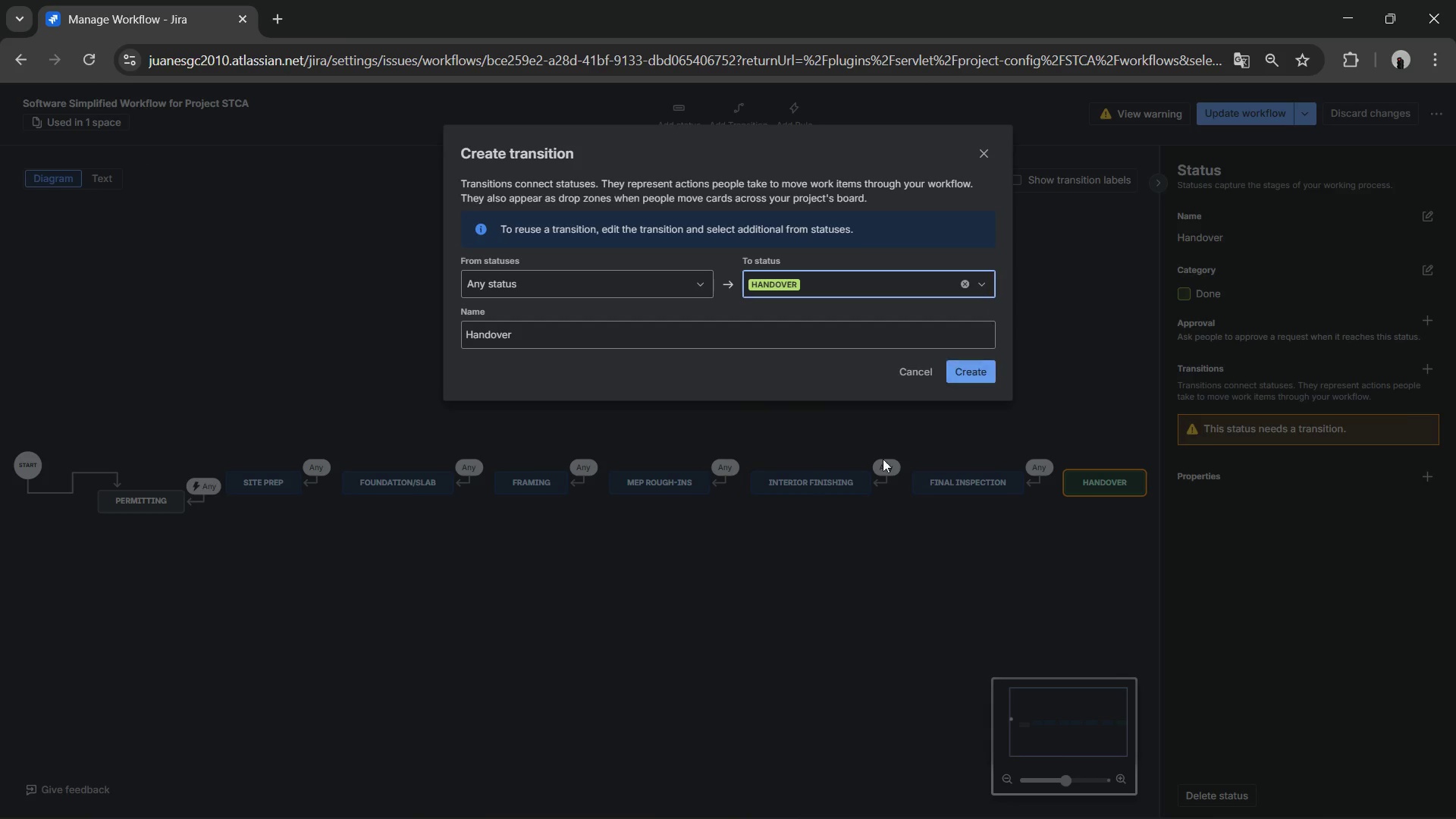 
left_click([964, 375])
 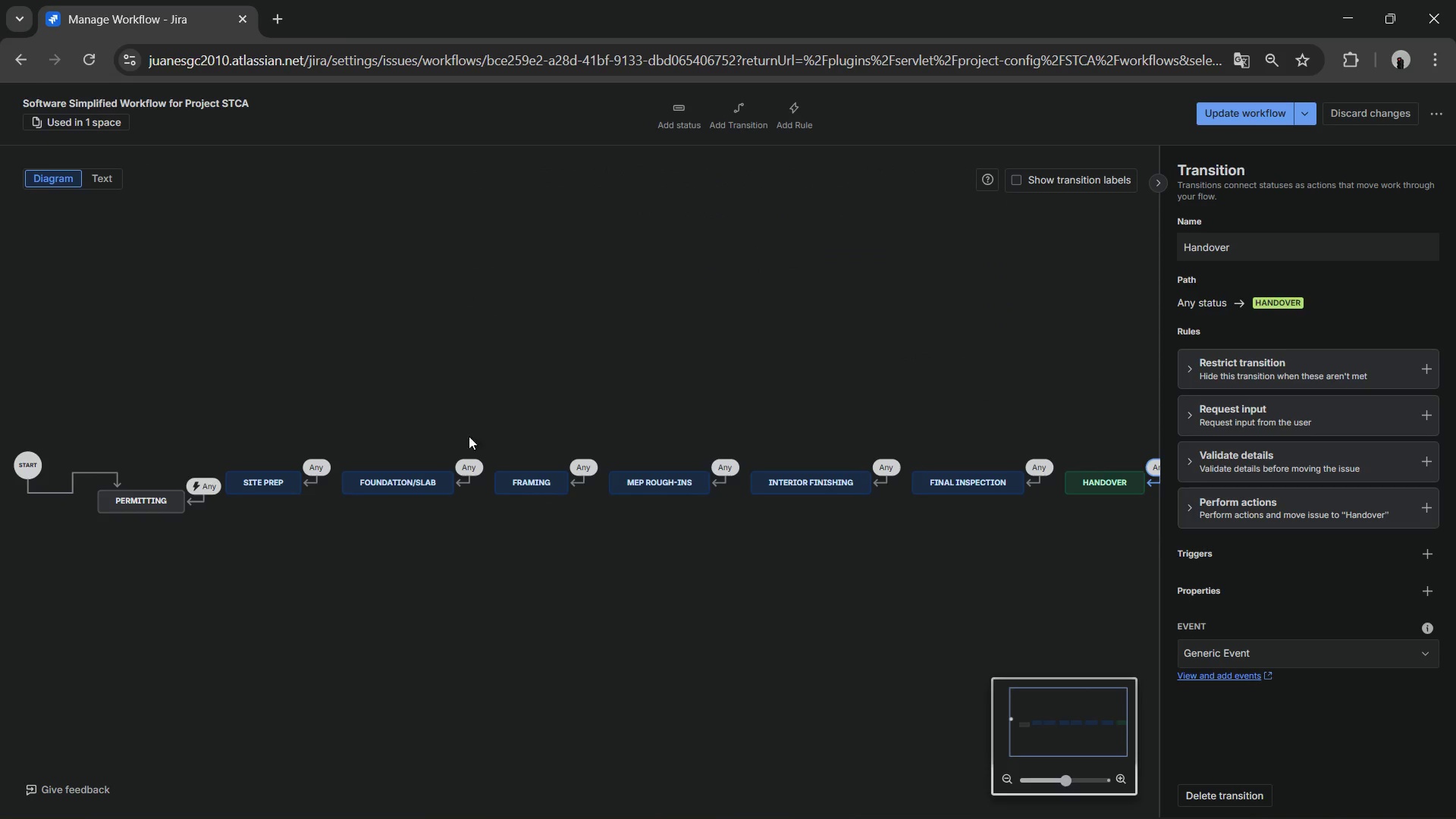 
left_click_drag(start_coordinate=[265, 485], to_coordinate=[287, 469])
 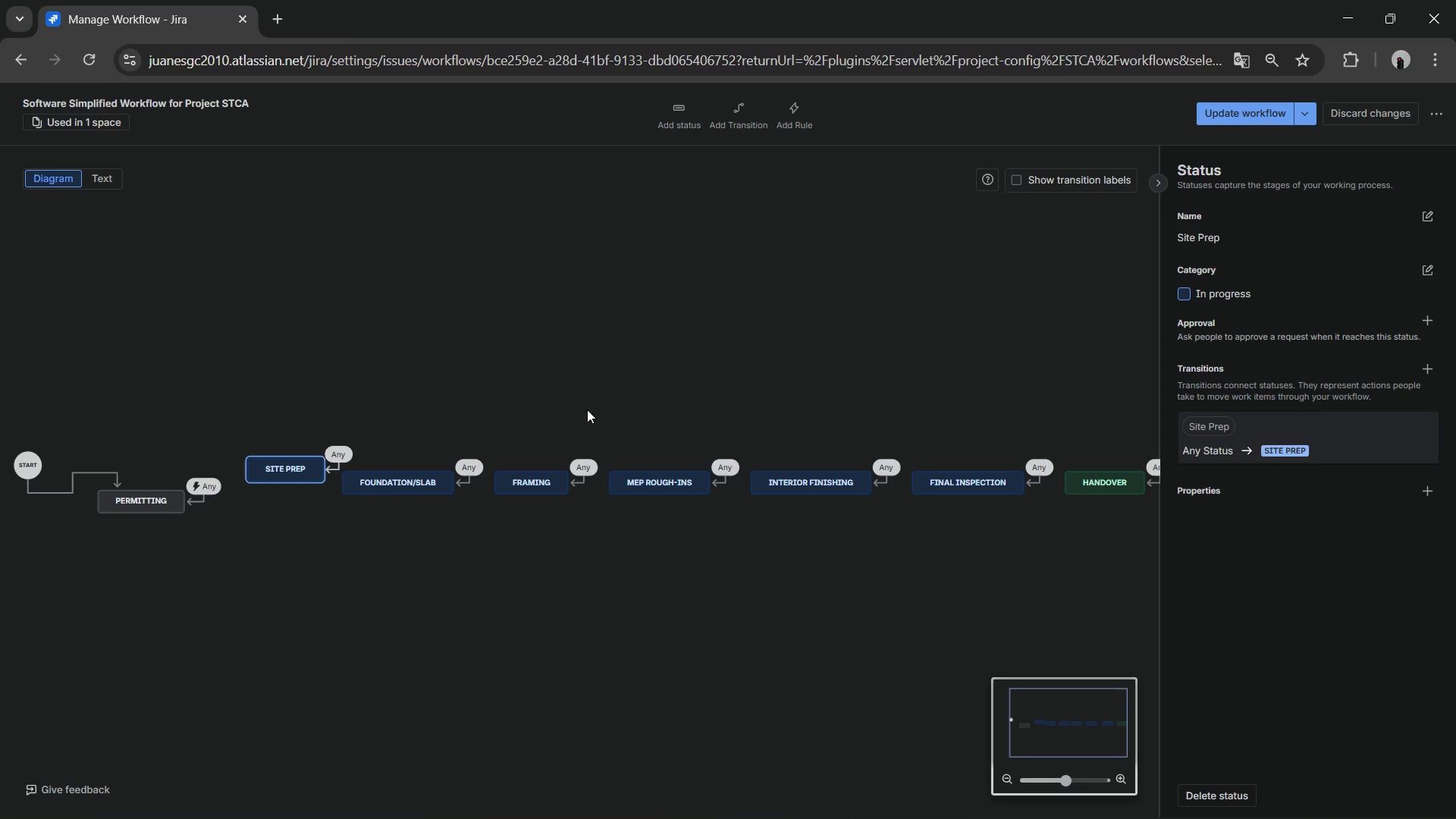 
wait(6.56)
 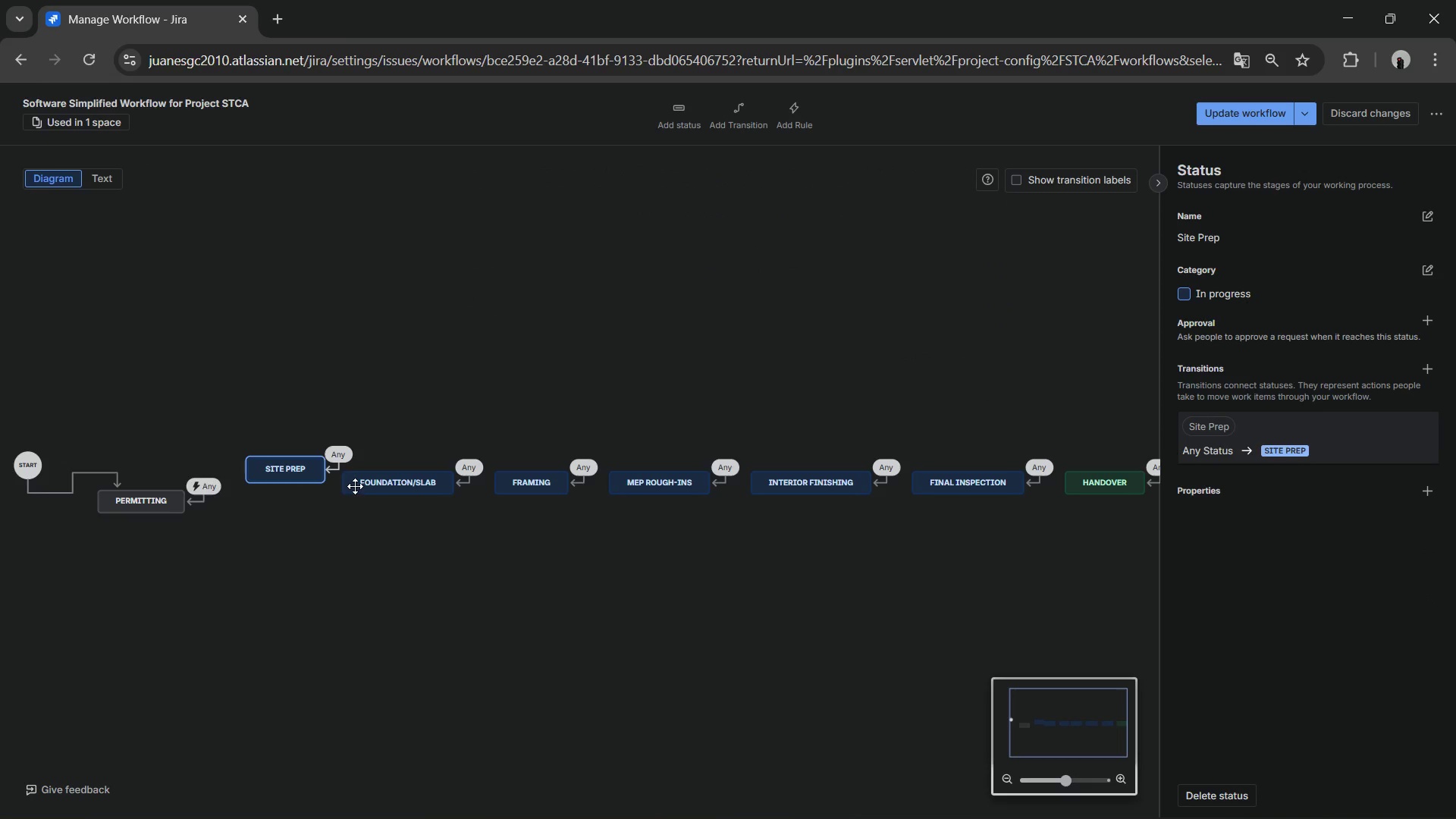 
left_click([1235, 118])
 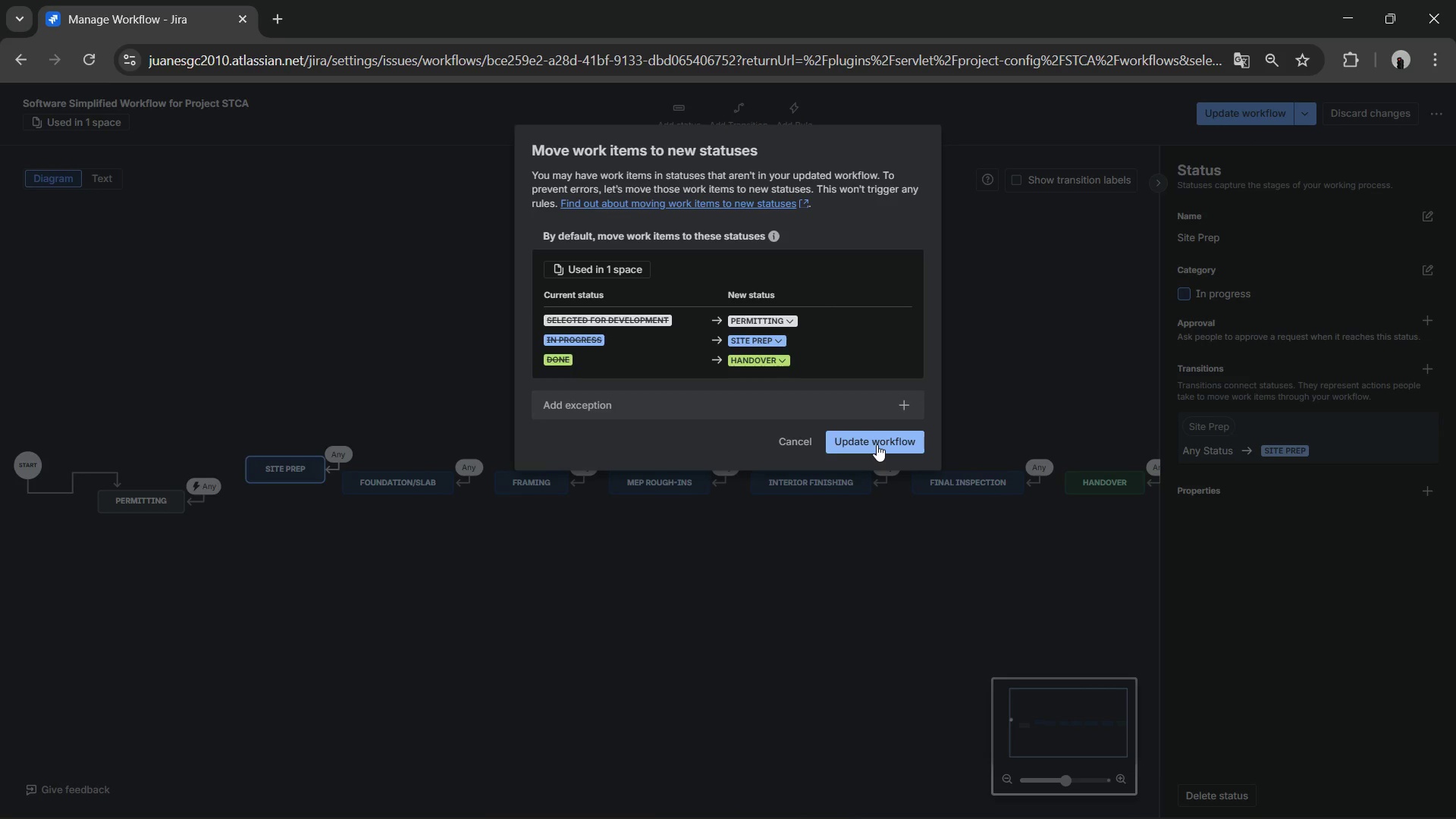 
left_click([877, 444])
 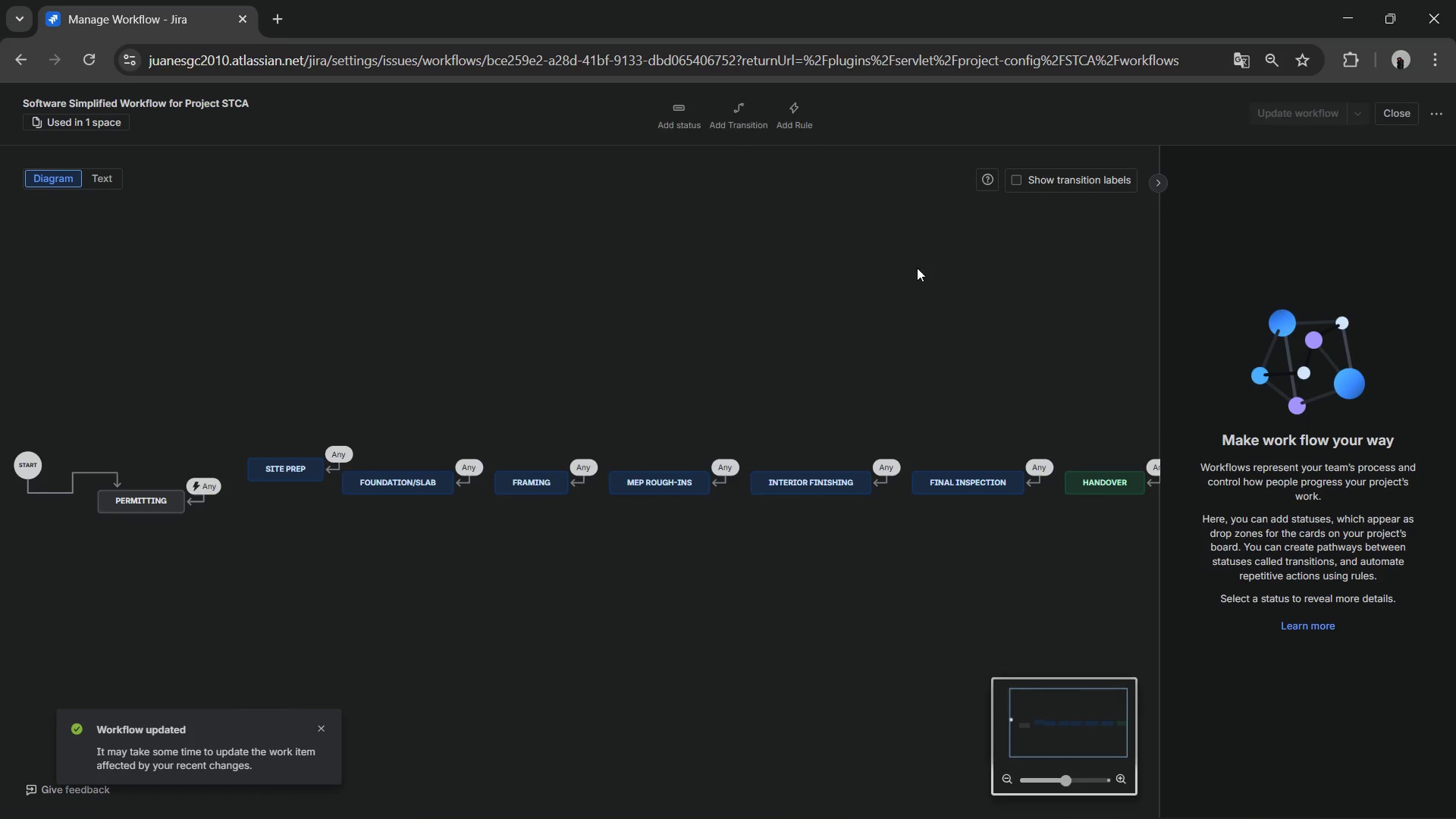 
wait(6.48)
 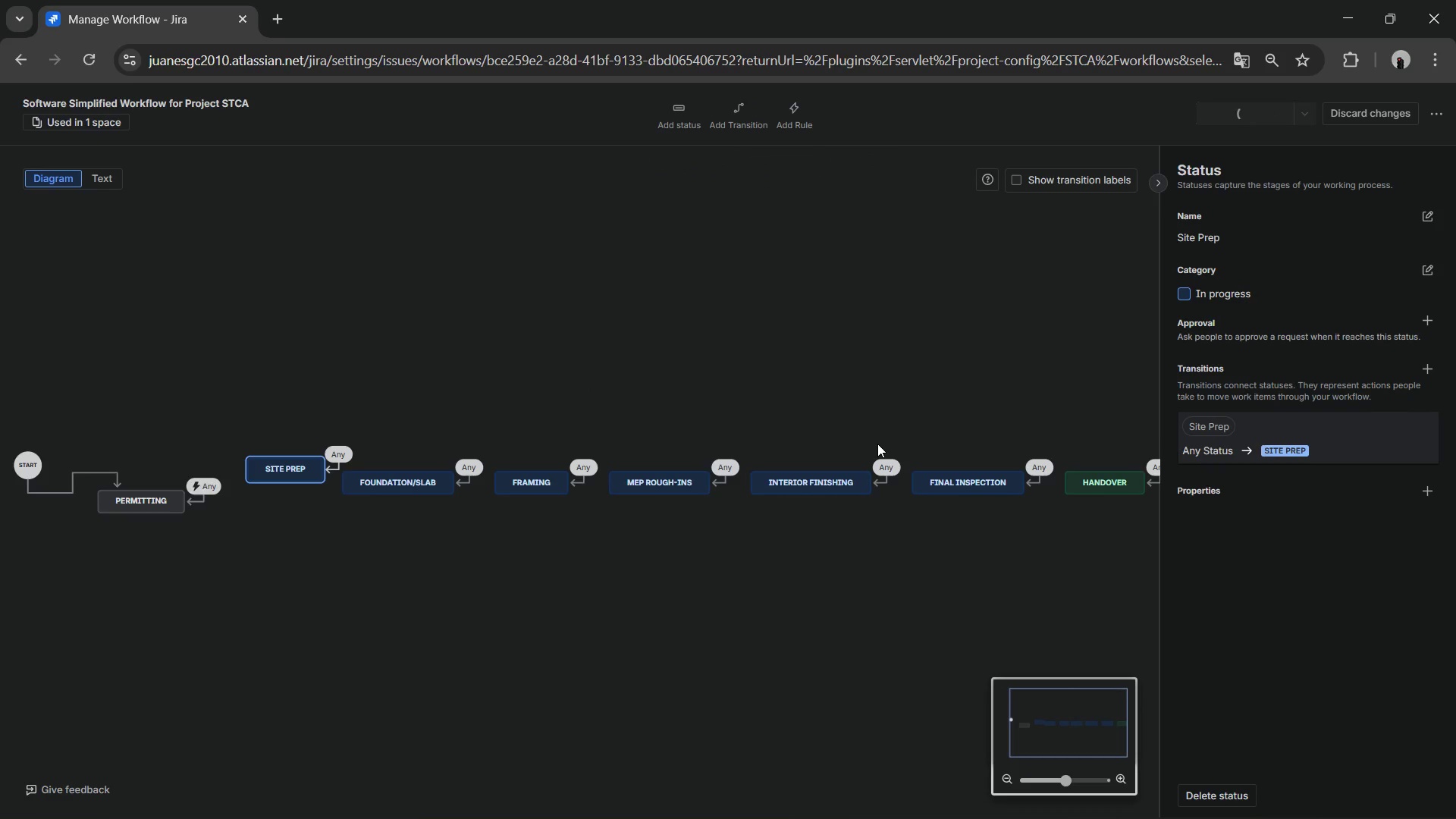 
left_click([1403, 119])
 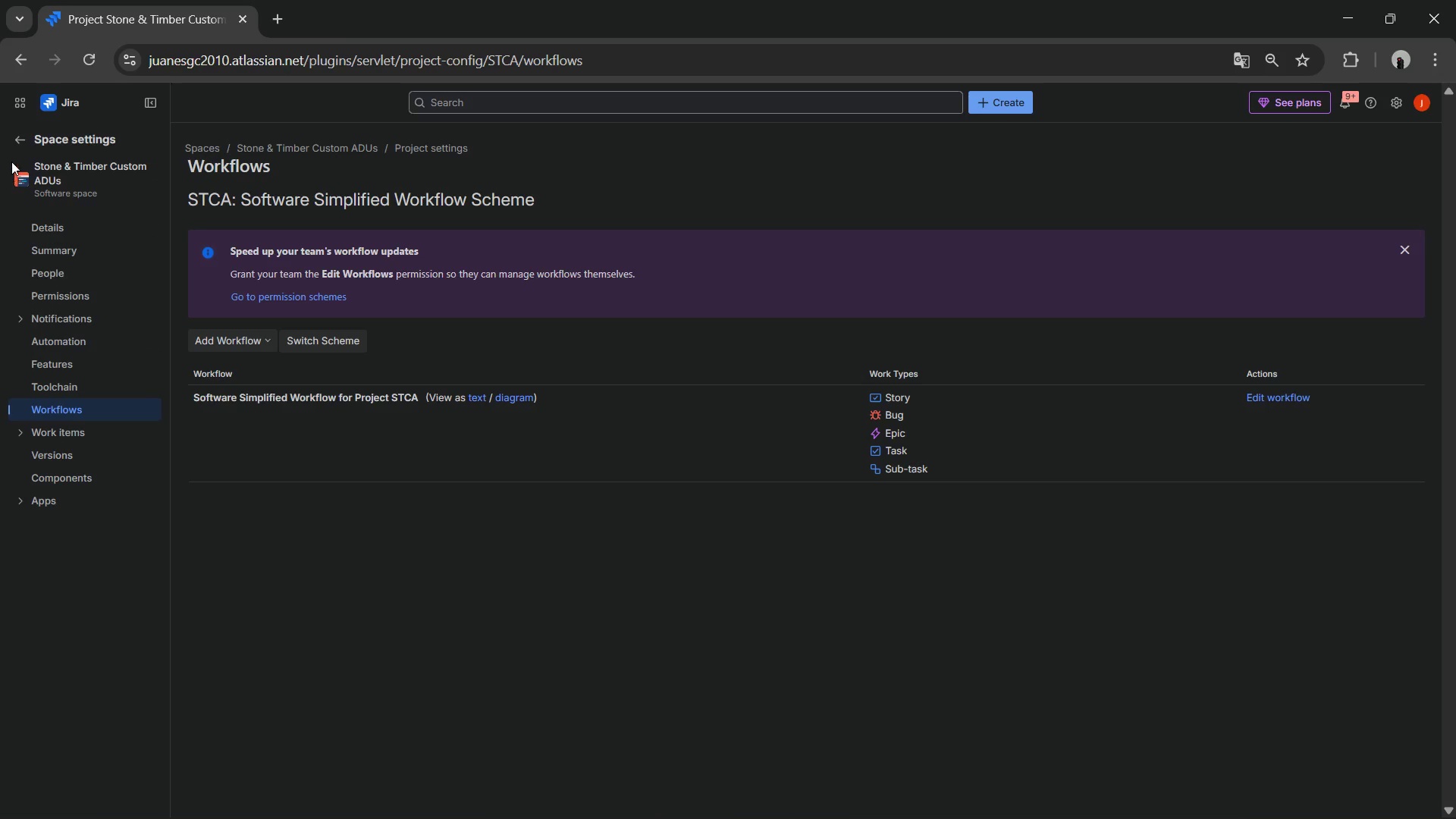 
wait(8.53)
 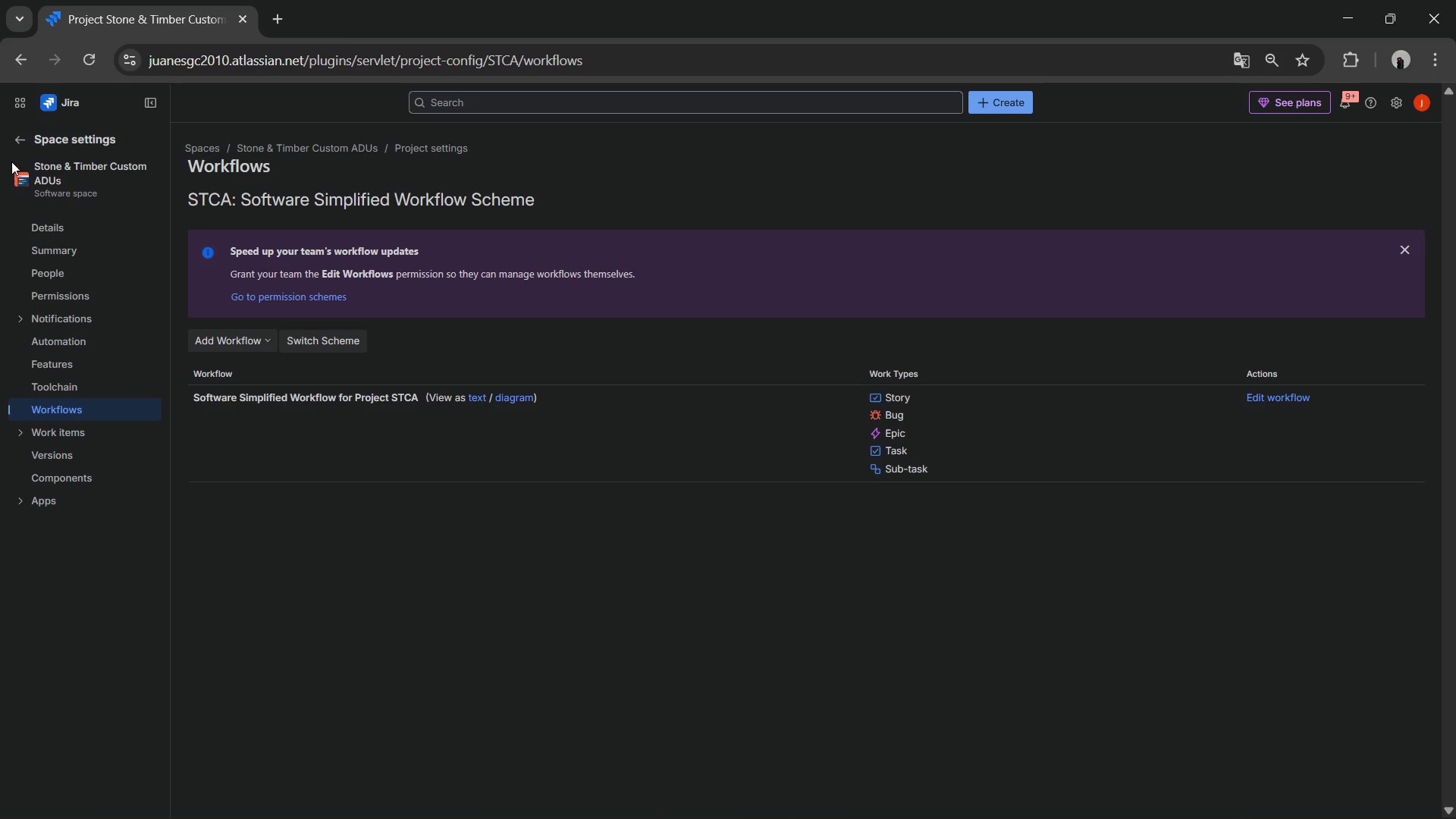 
left_click([148, 320])
 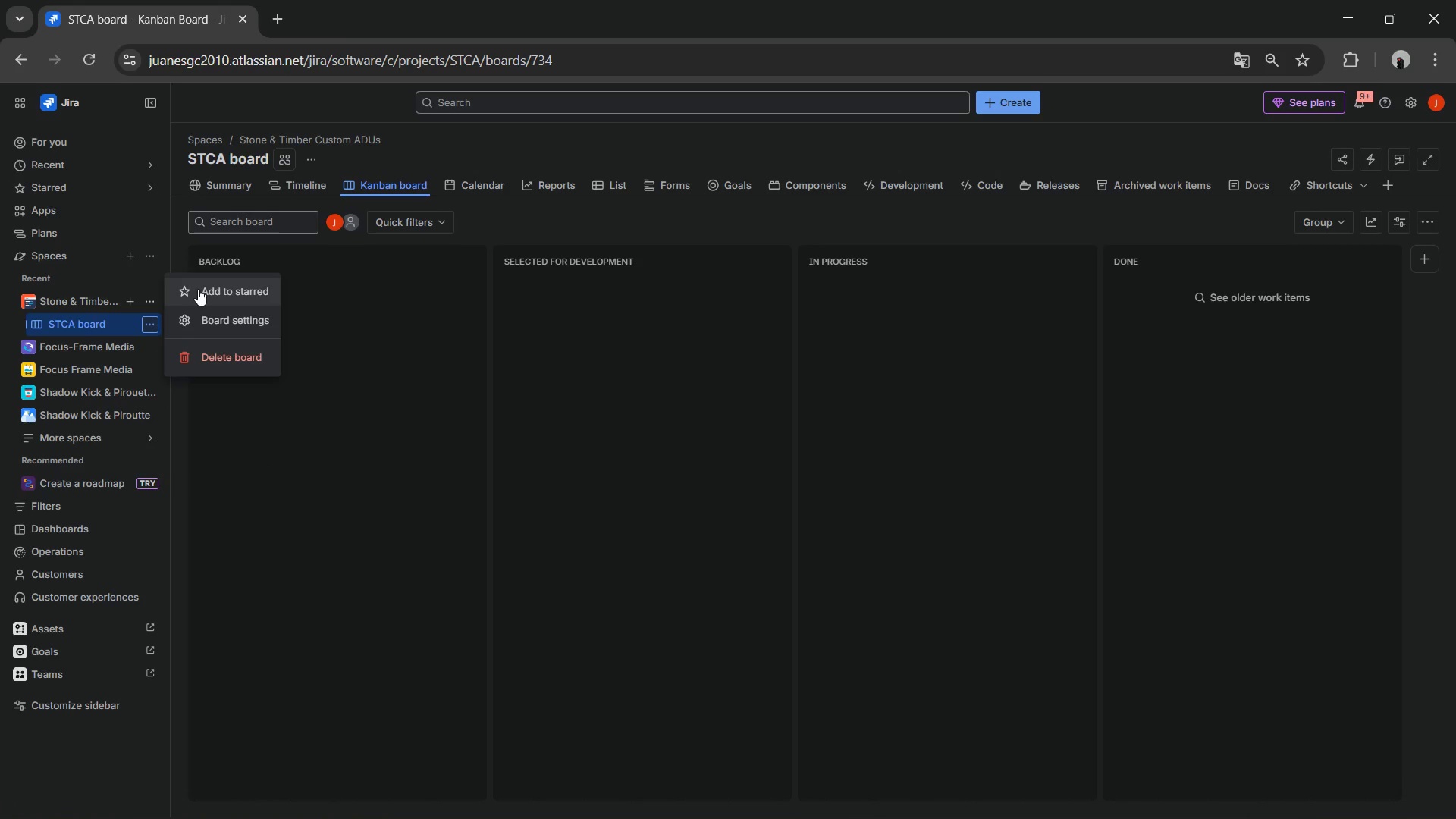 
left_click([199, 310])
 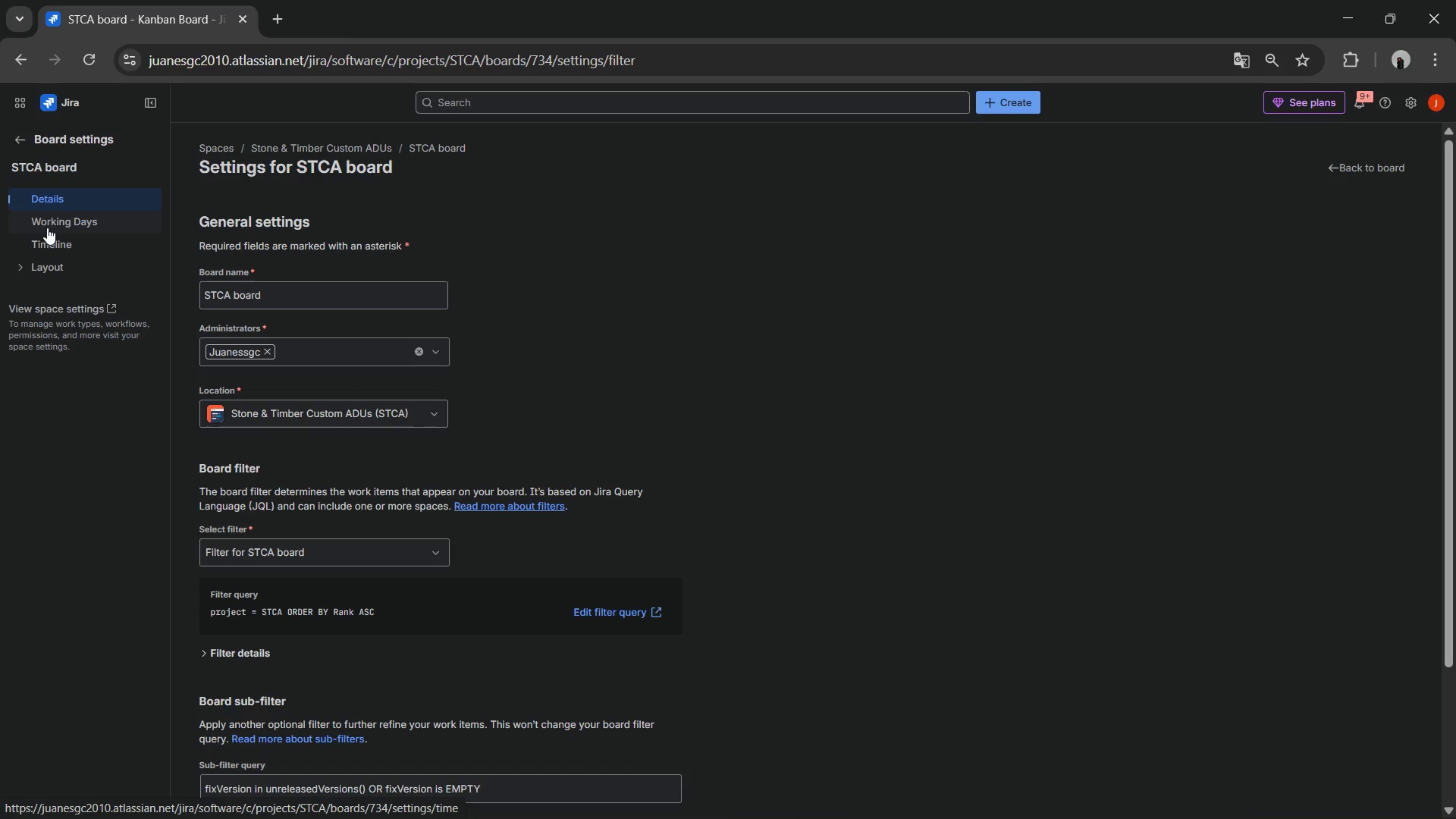 
scroll: coordinate [320, 327], scroll_direction: down, amount: 3.0
 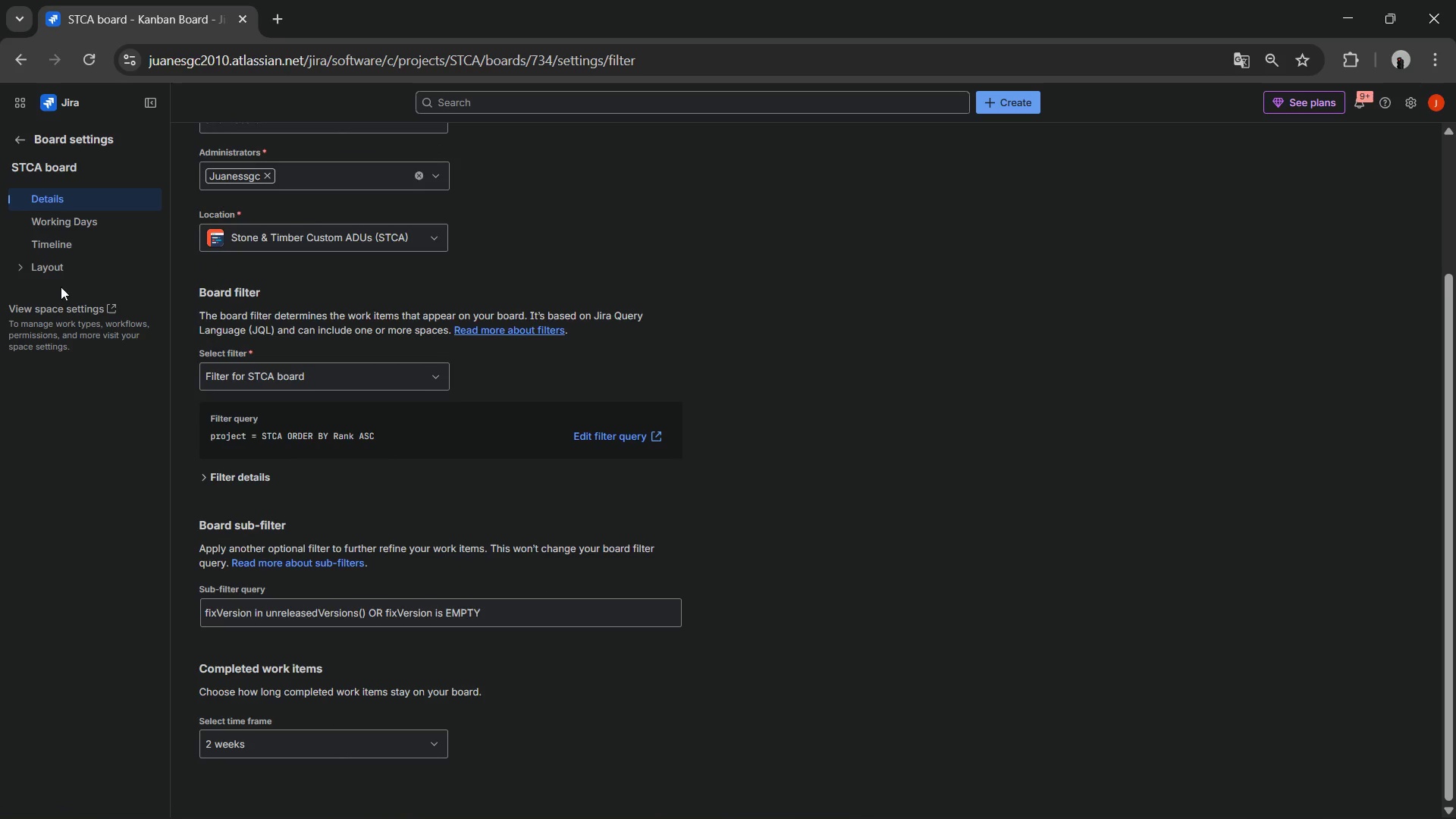 
scroll: coordinate [96, 257], scroll_direction: up, amount: 2.0
 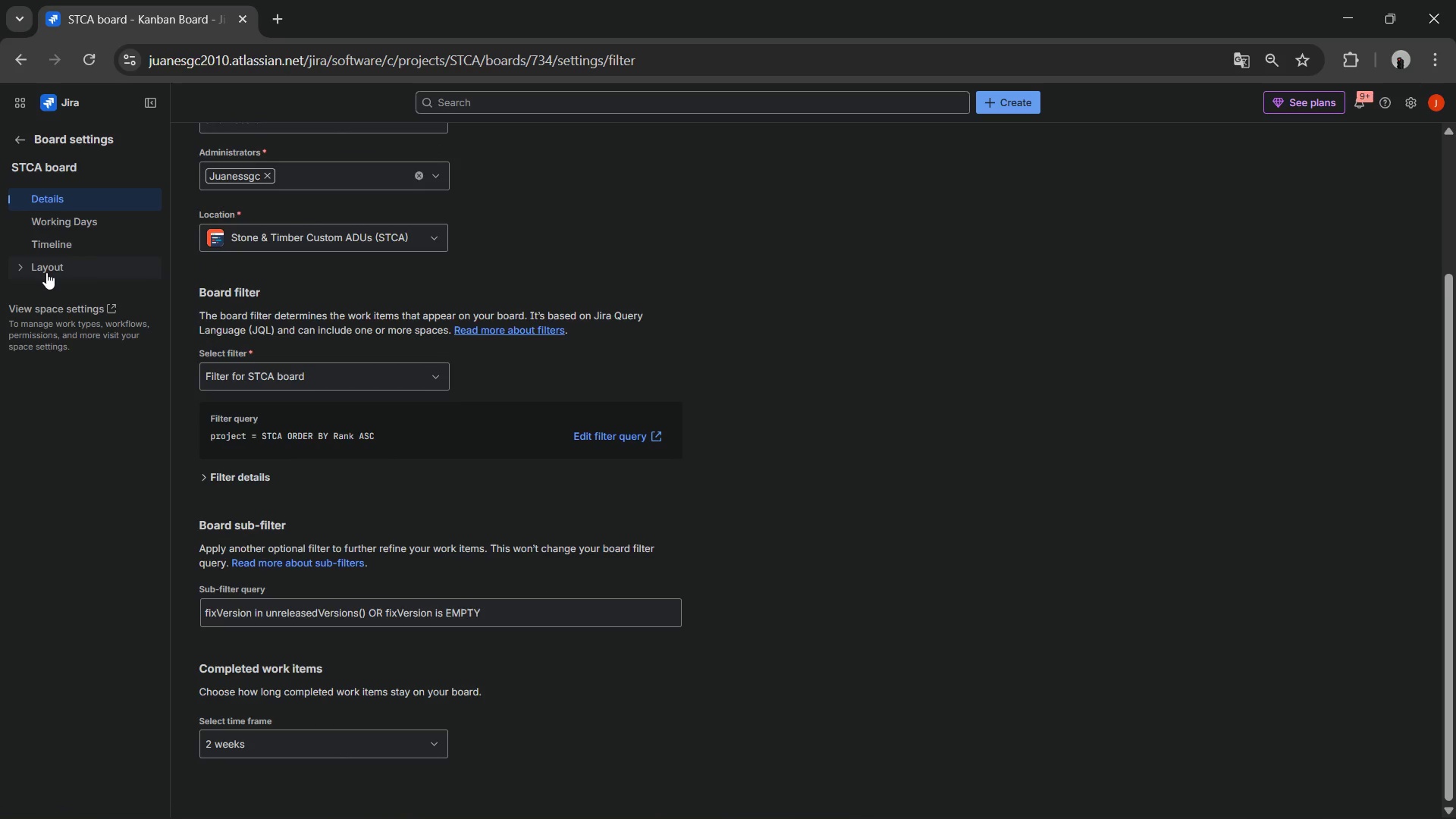 
left_click([46, 271])
 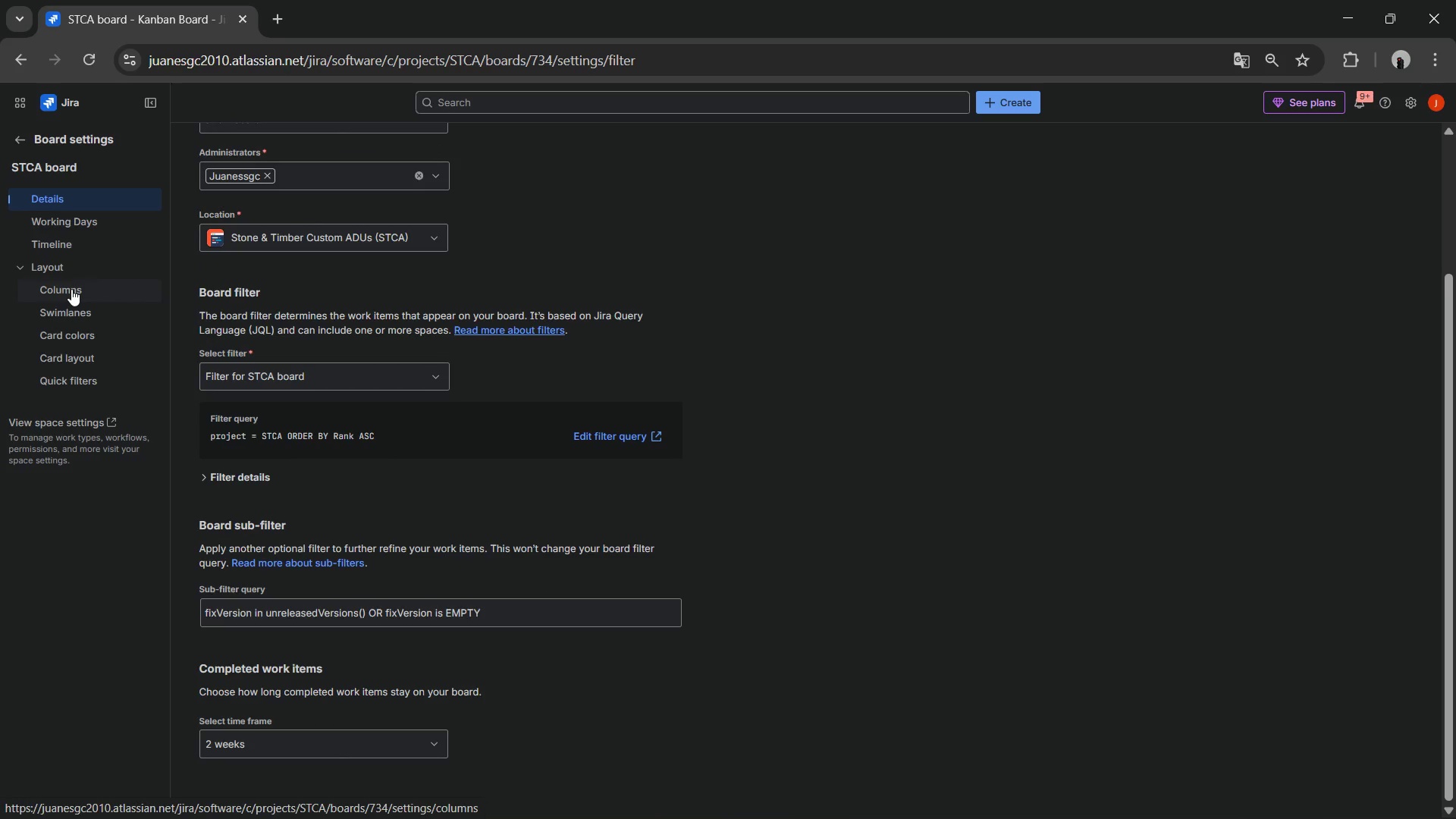 
left_click([71, 289])
 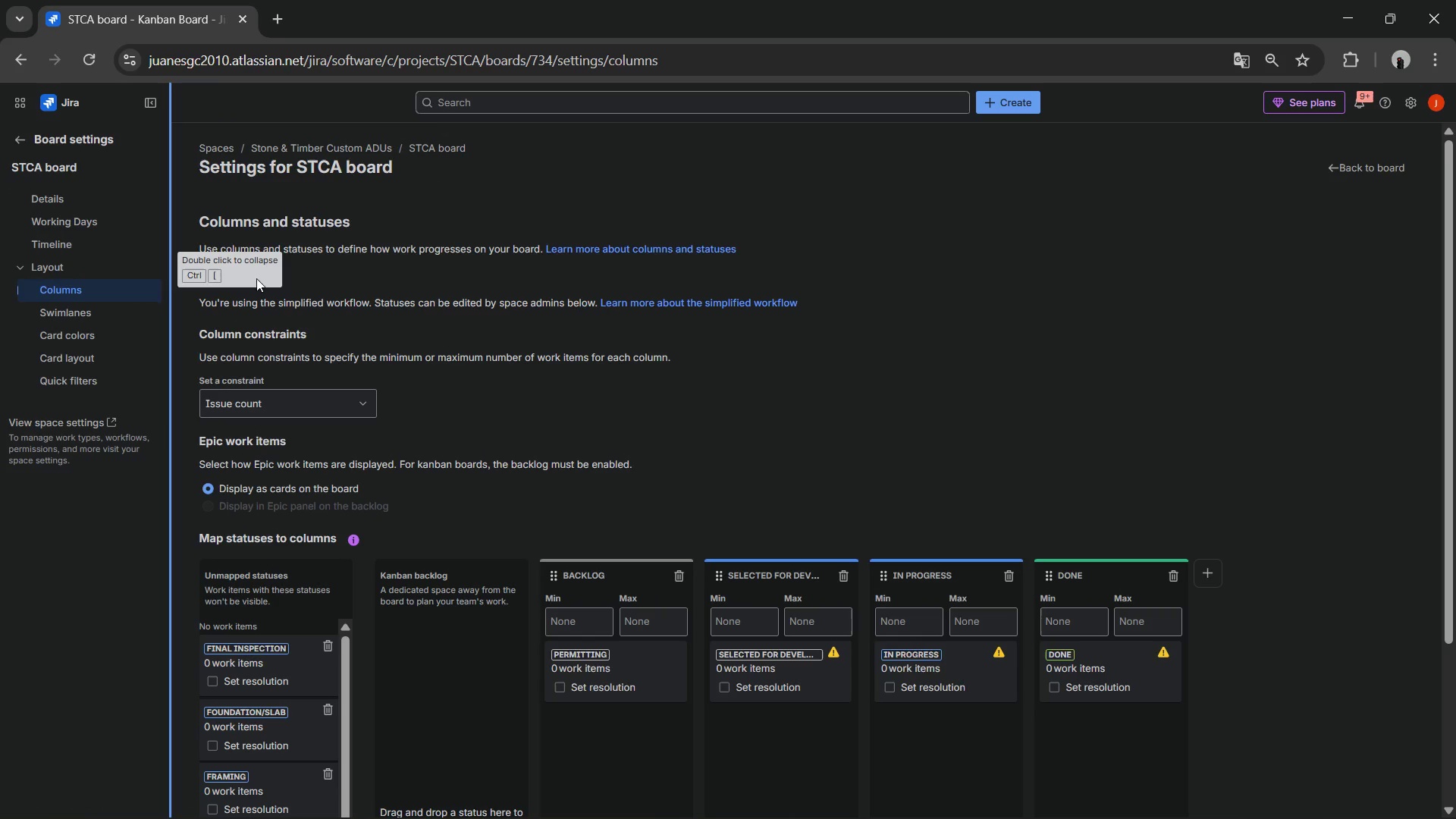 
scroll: coordinate [228, 295], scroll_direction: down, amount: 3.0
 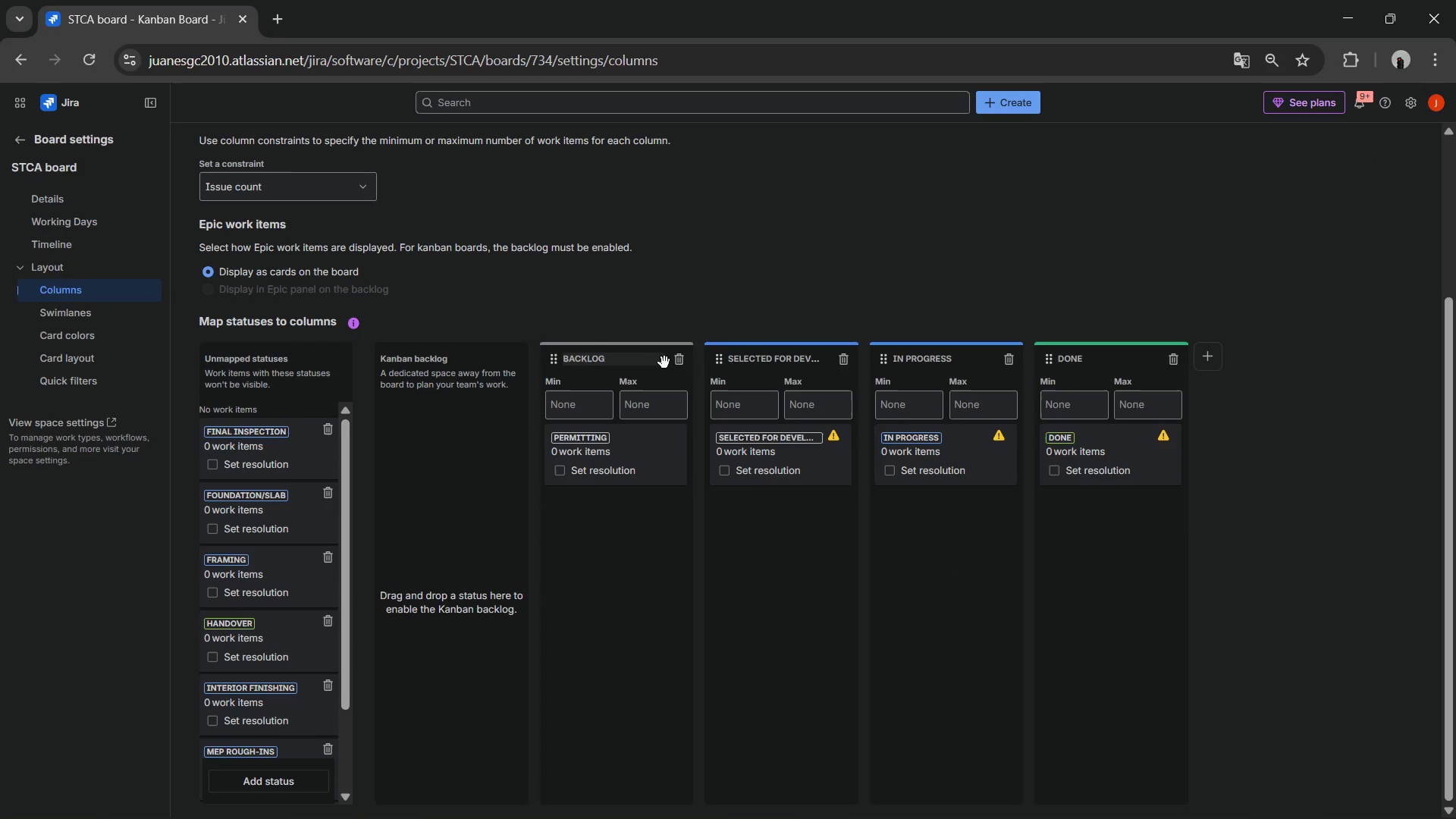 
left_click([679, 367])
 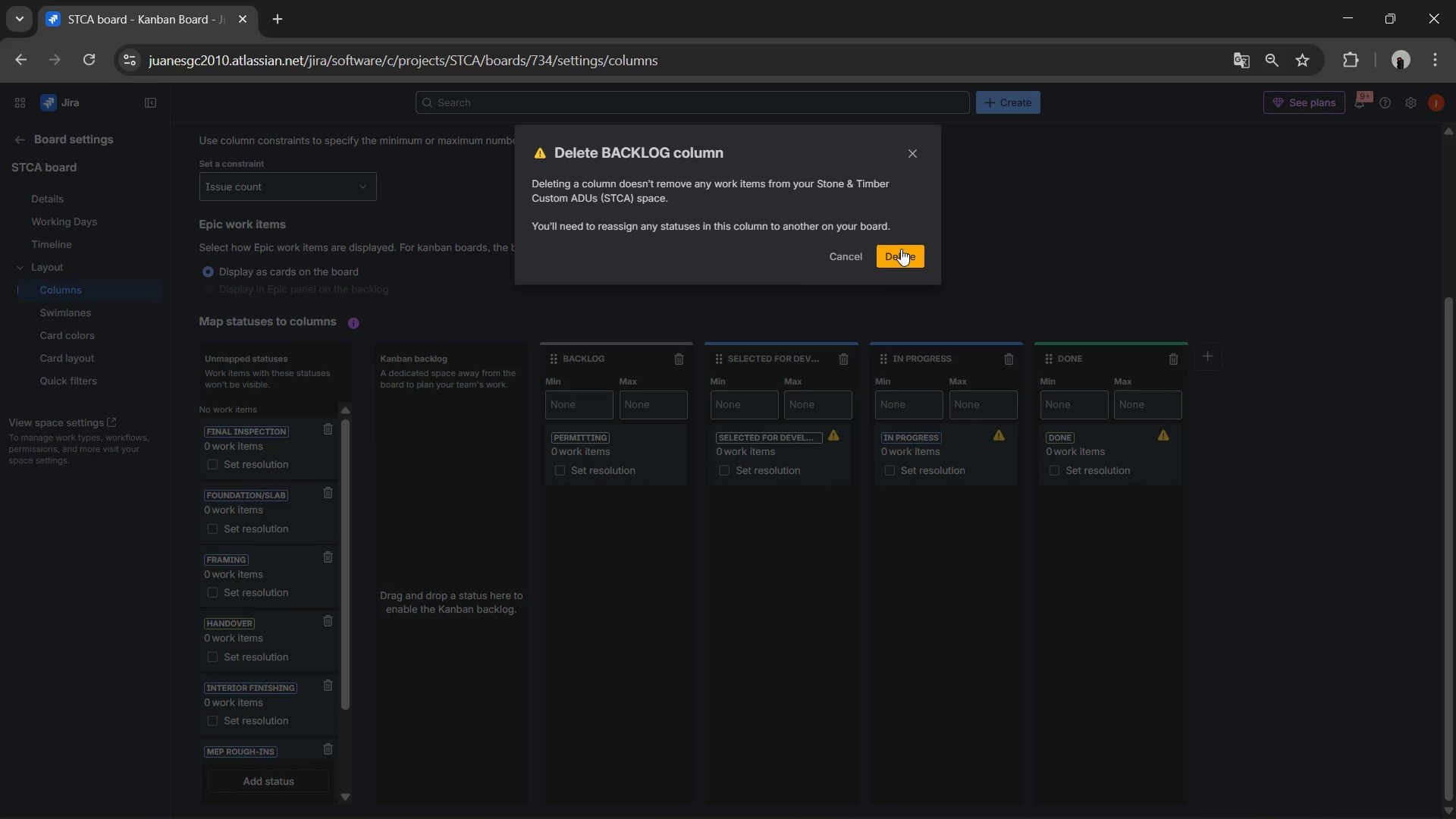 
left_click([901, 249])